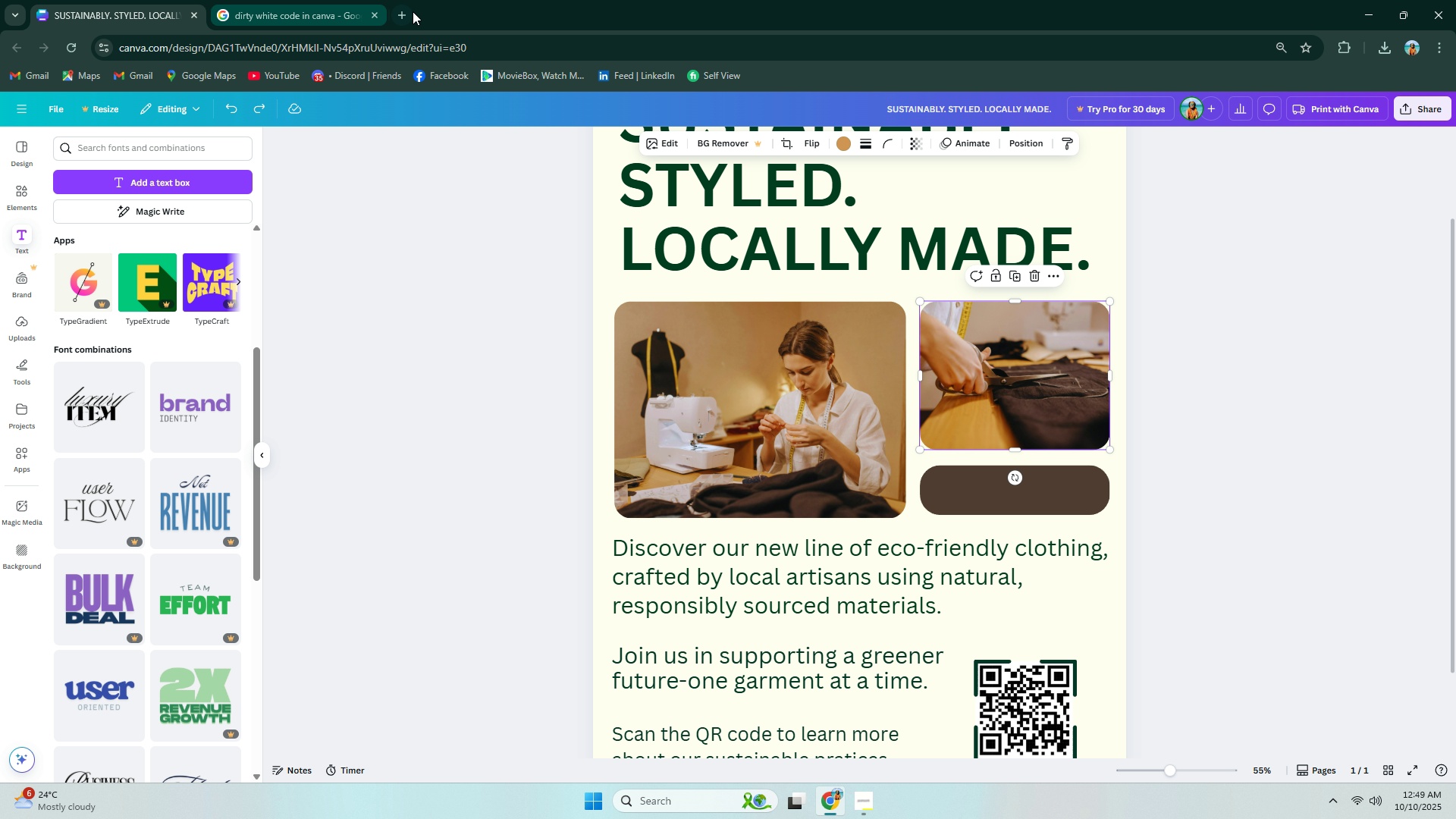 
key(Control+T)
 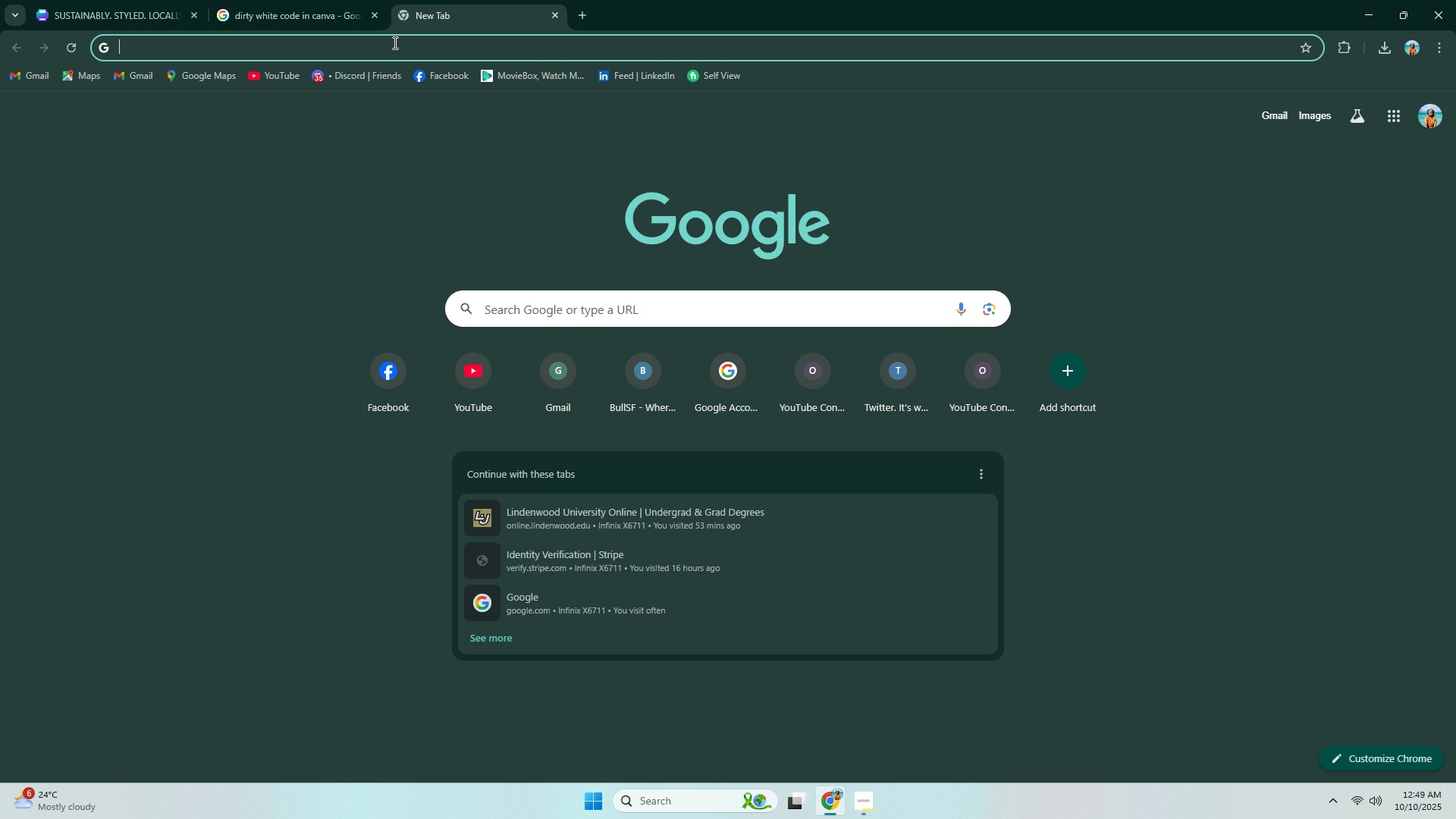 
left_click([394, 42])
 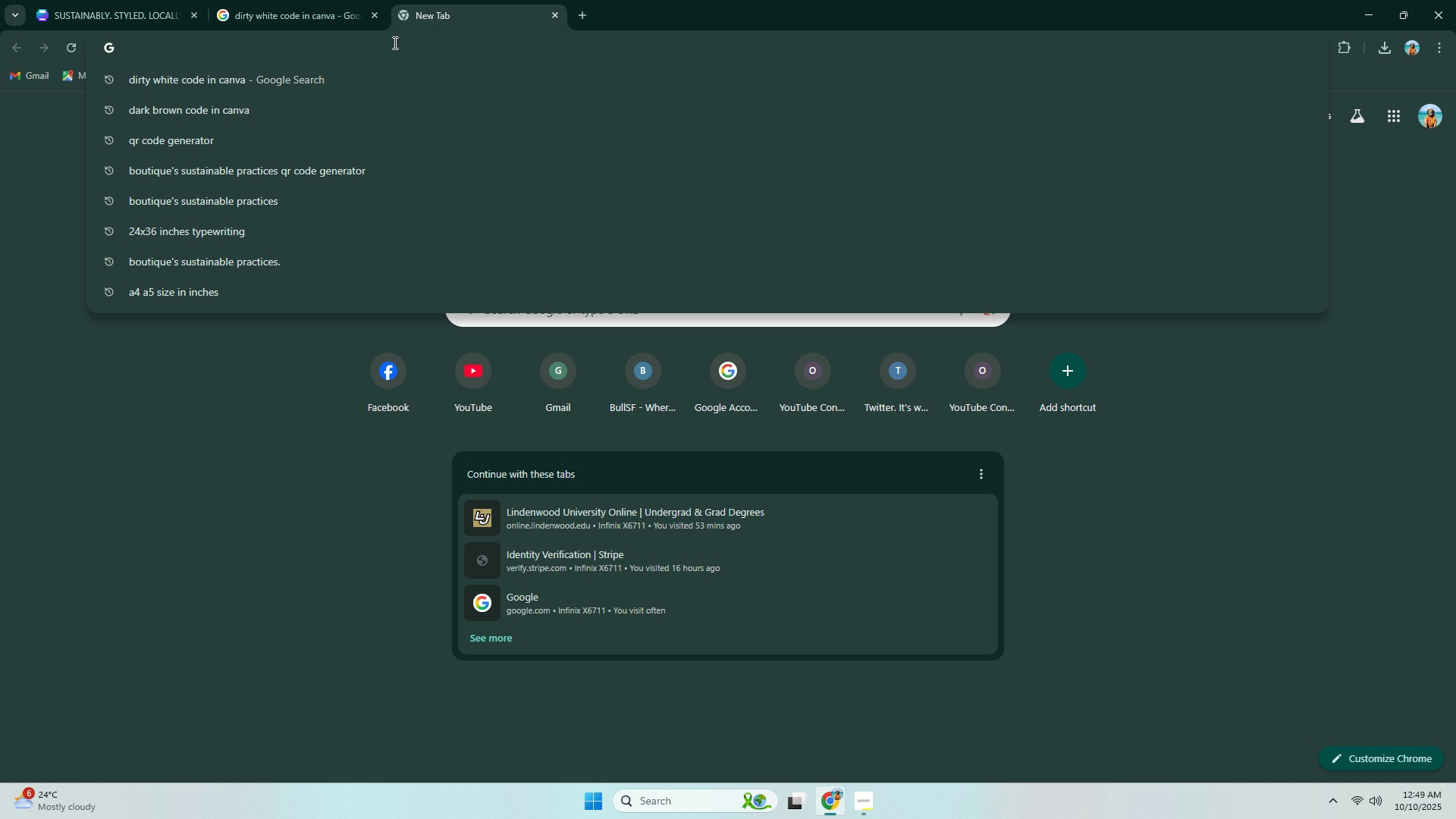 
type(pe)
 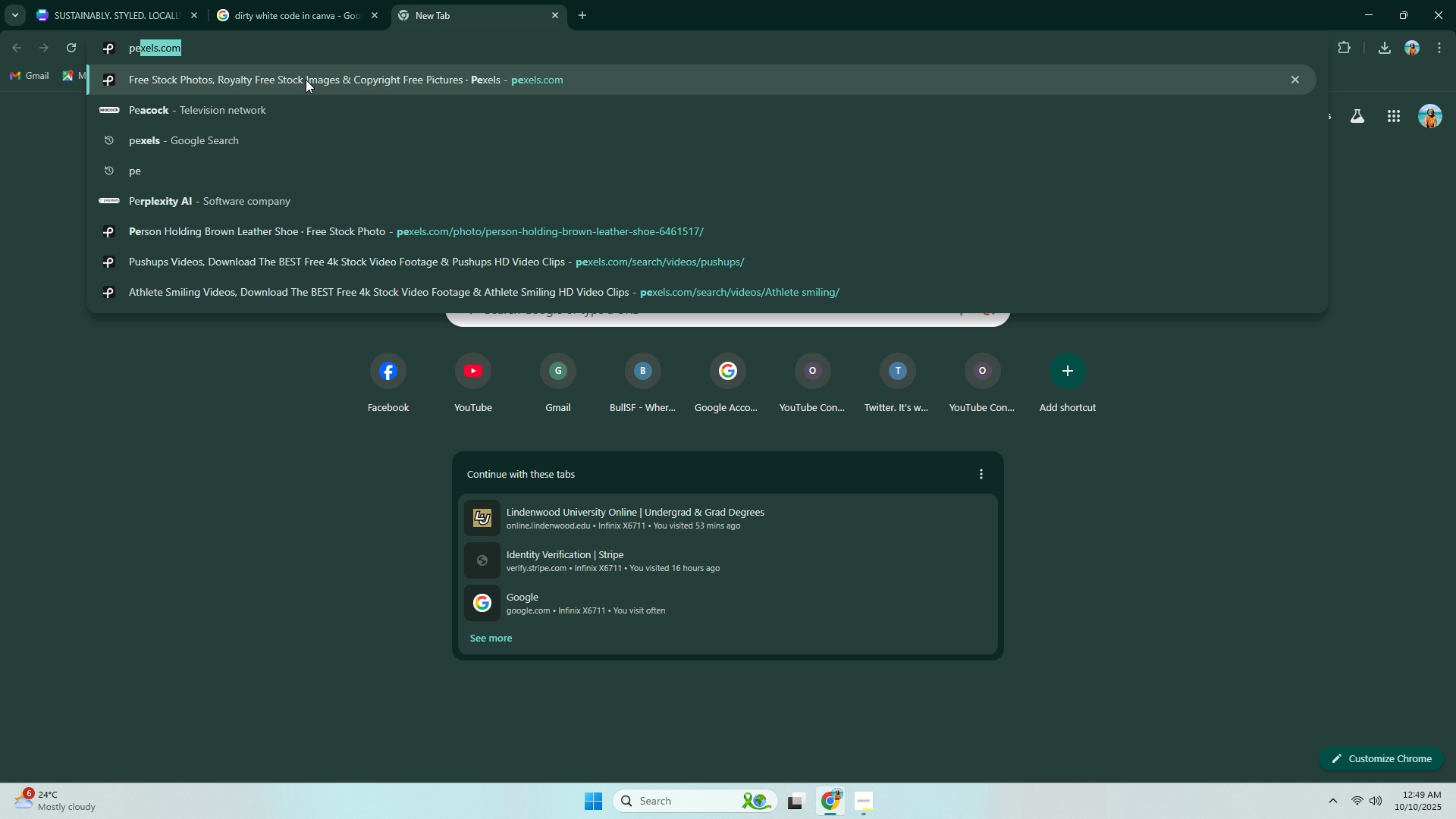 
left_click([304, 87])
 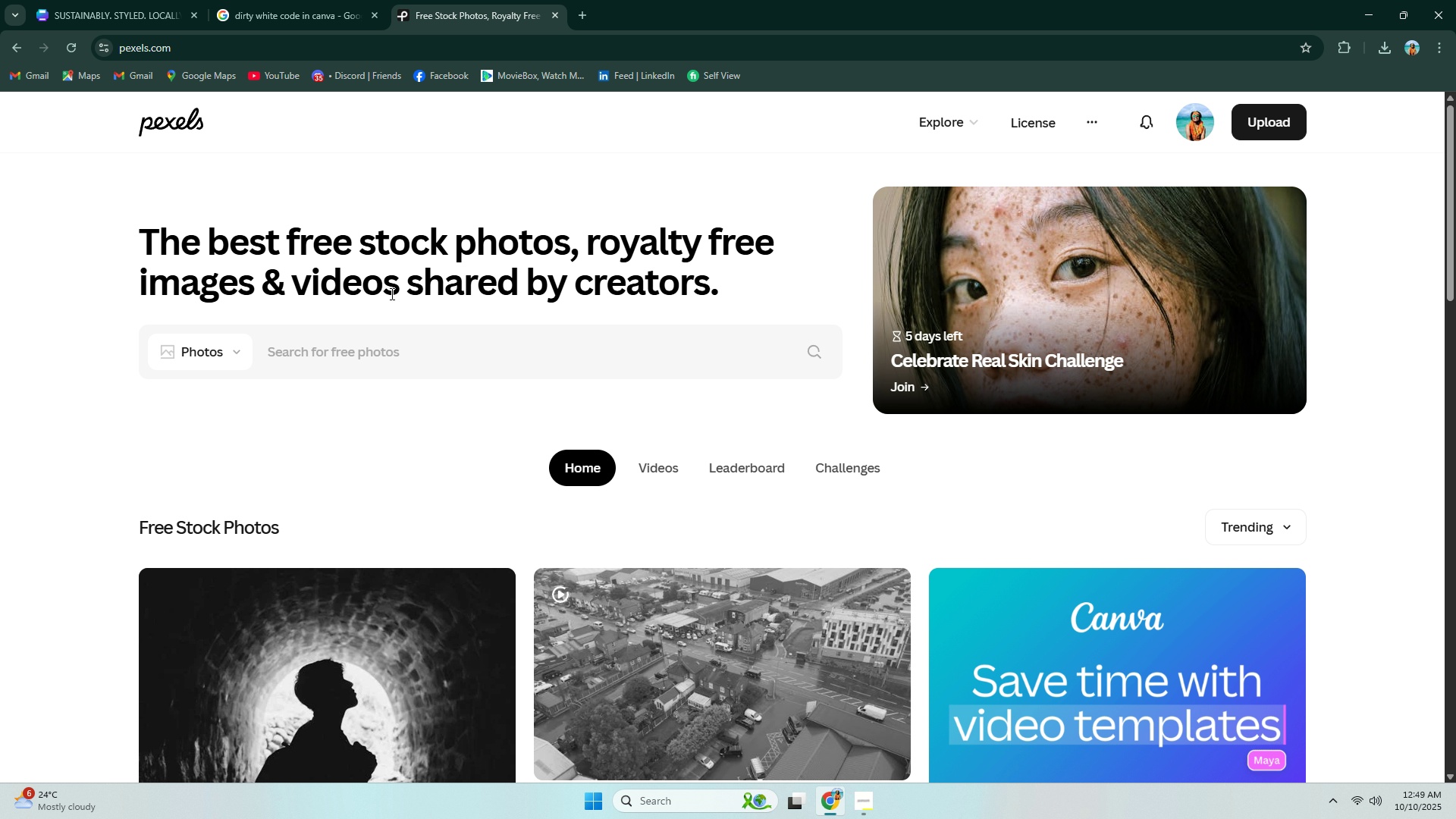 
left_click([359, 367])
 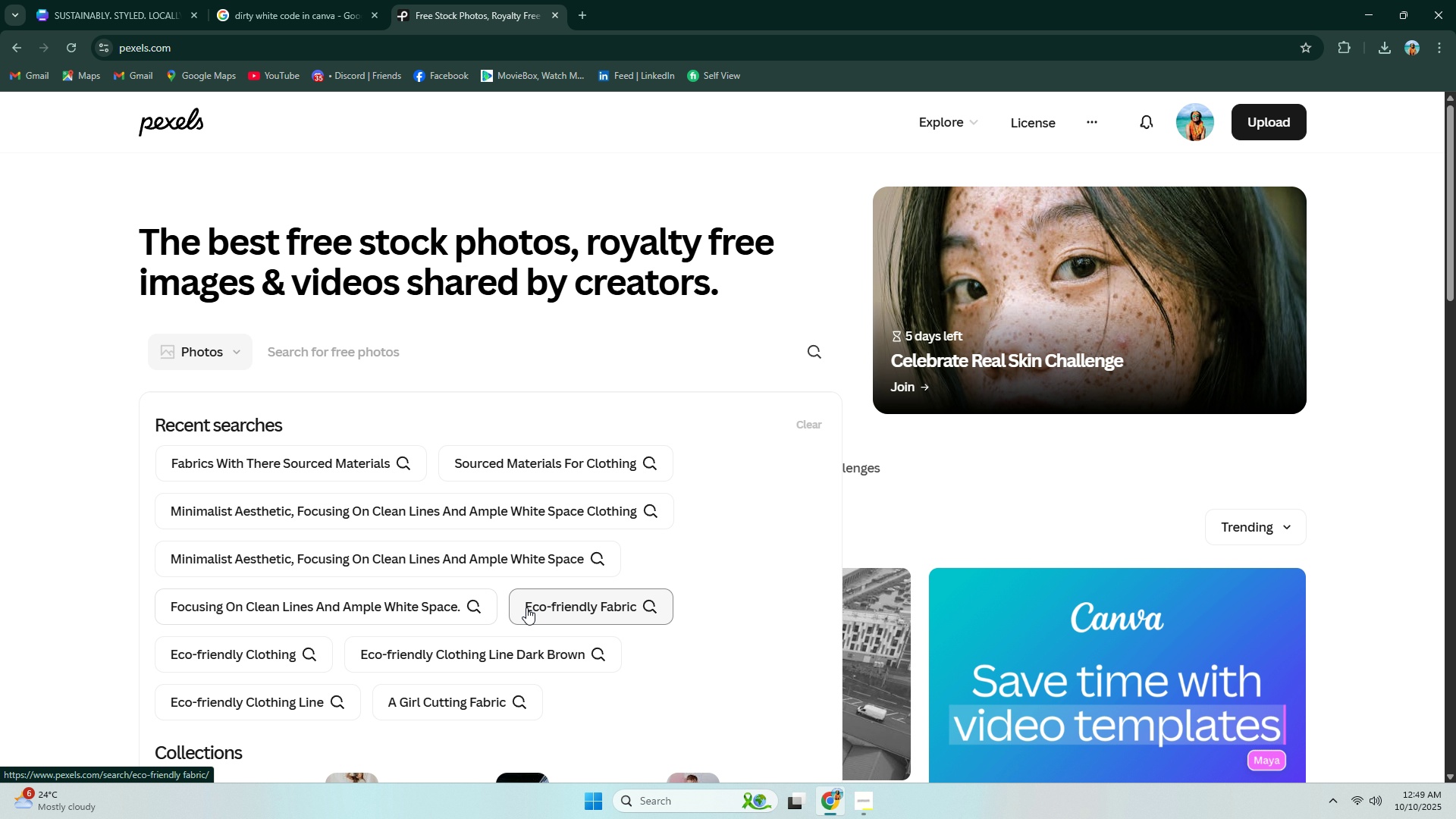 
left_click([410, 693])
 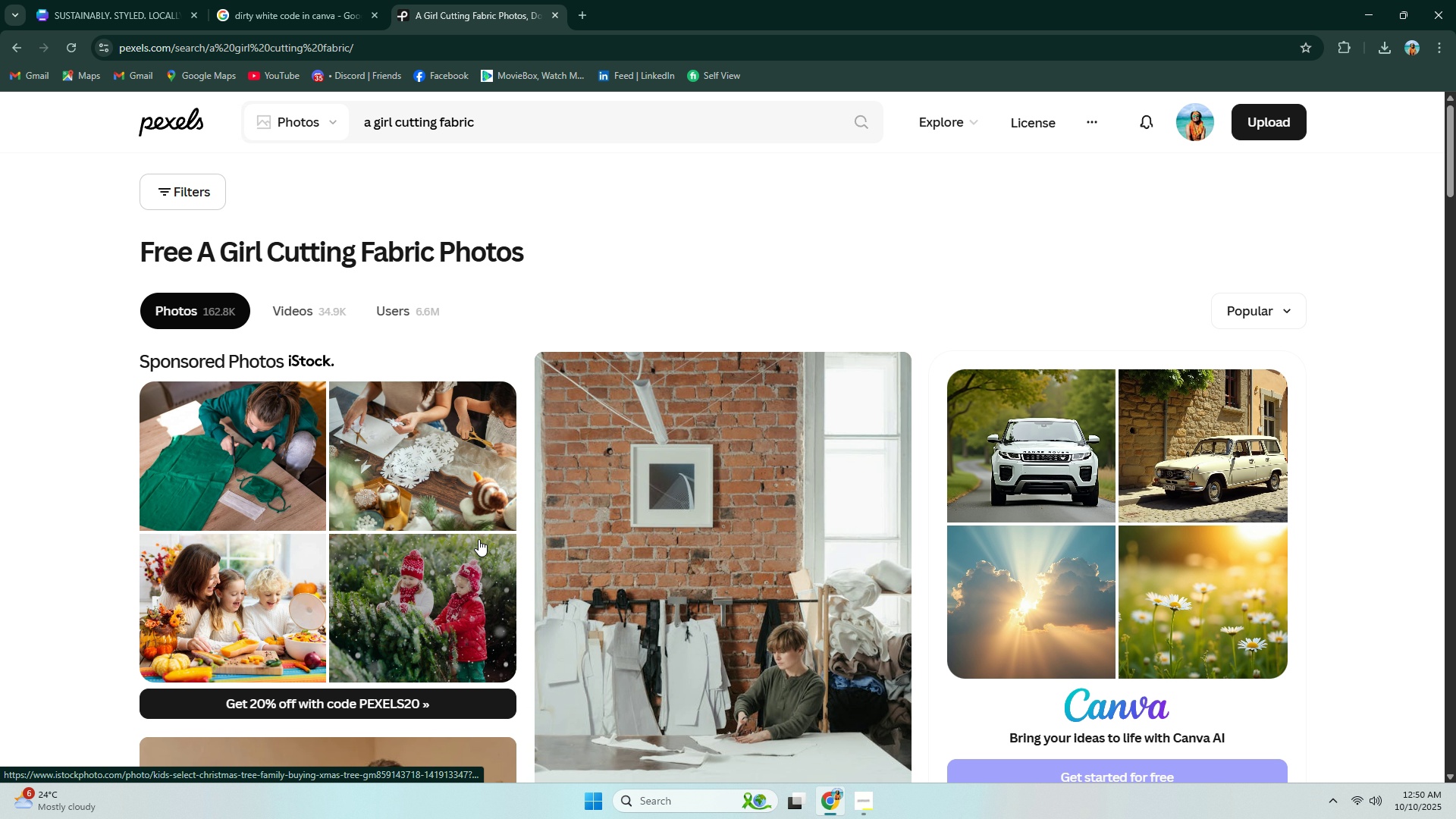 
scroll: coordinate [479, 539], scroll_direction: down, amount: 6.0
 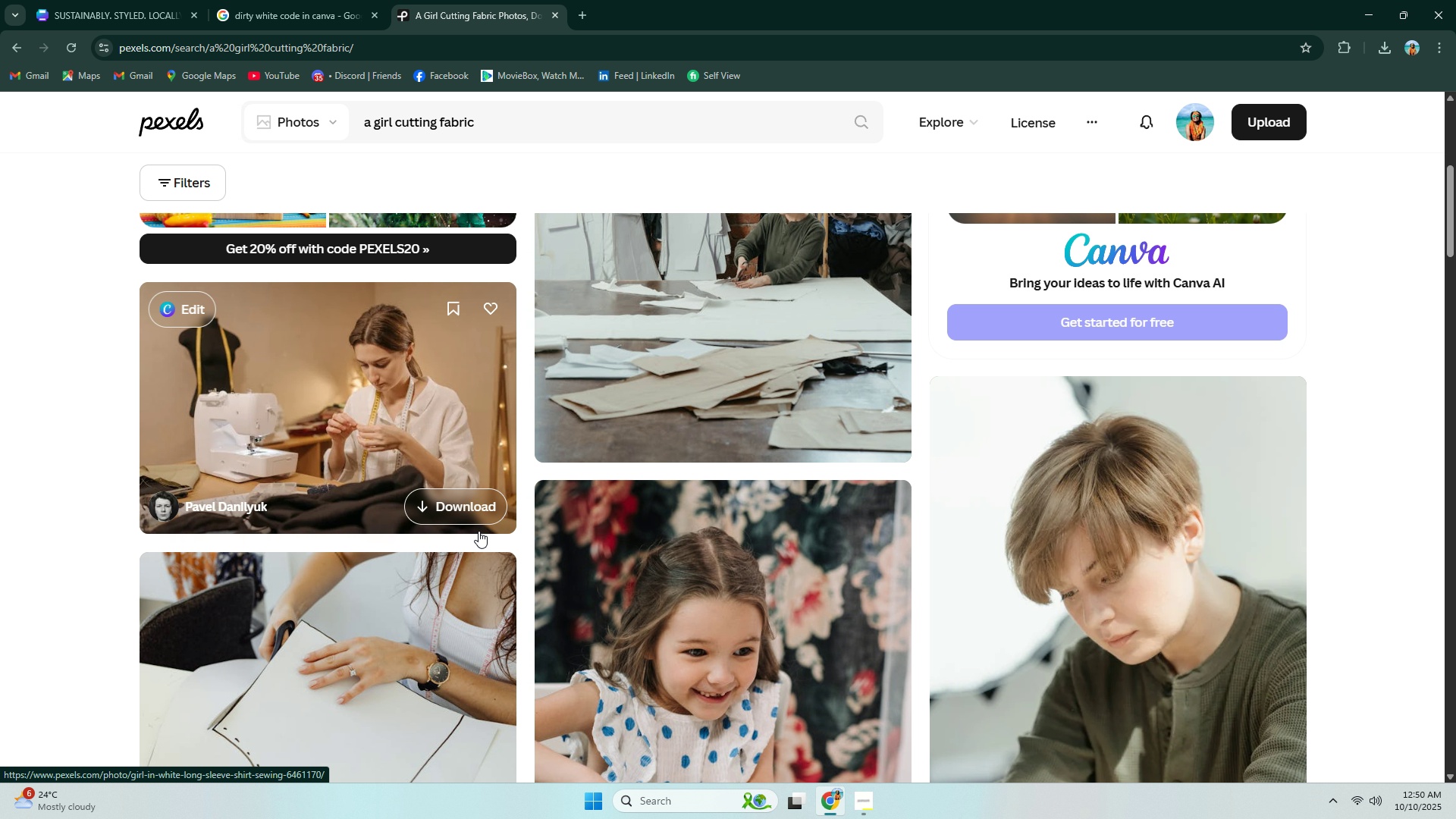 
scroll: coordinate [335, 475], scroll_direction: none, amount: 0.0
 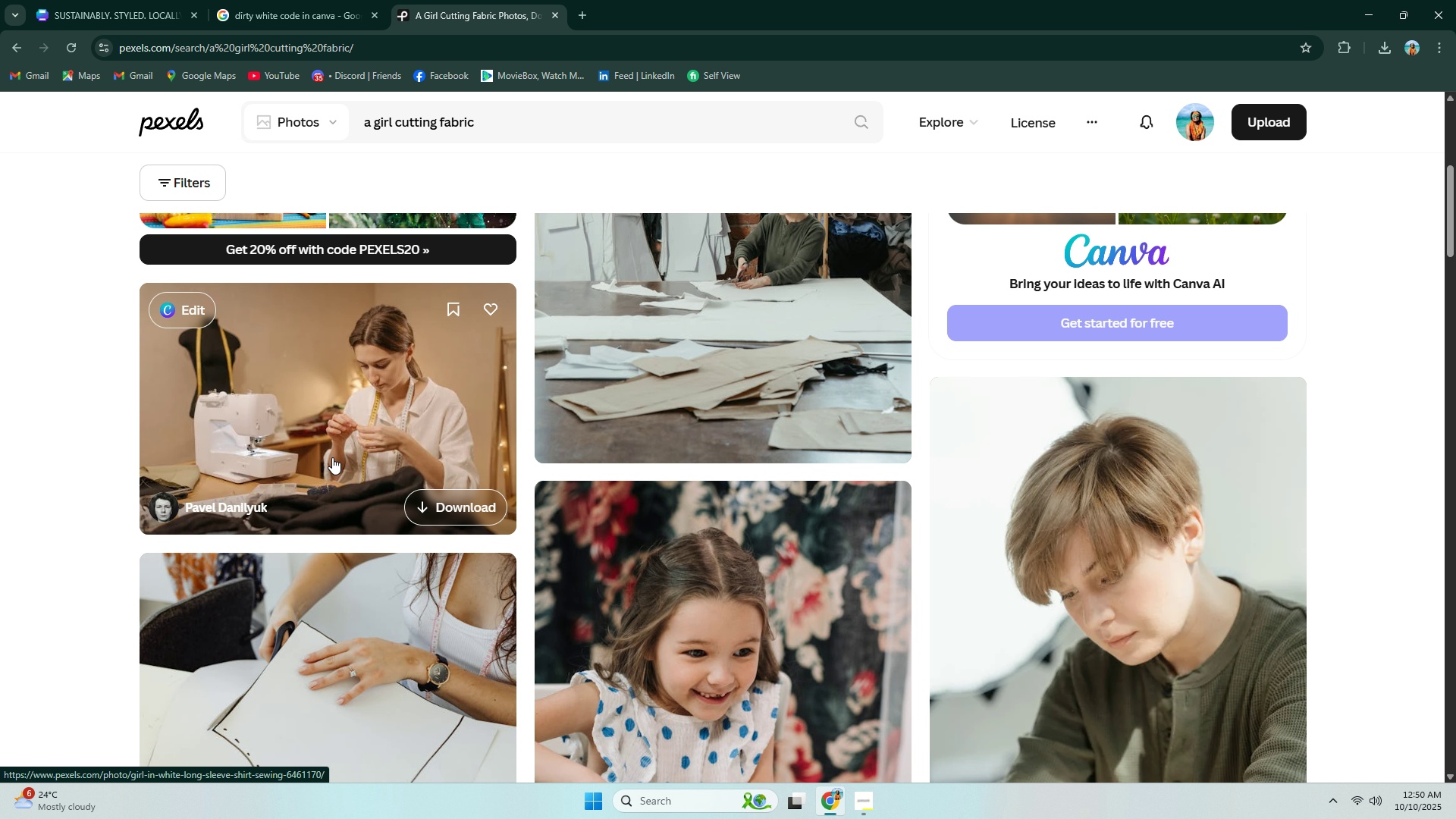 
left_click([332, 457])
 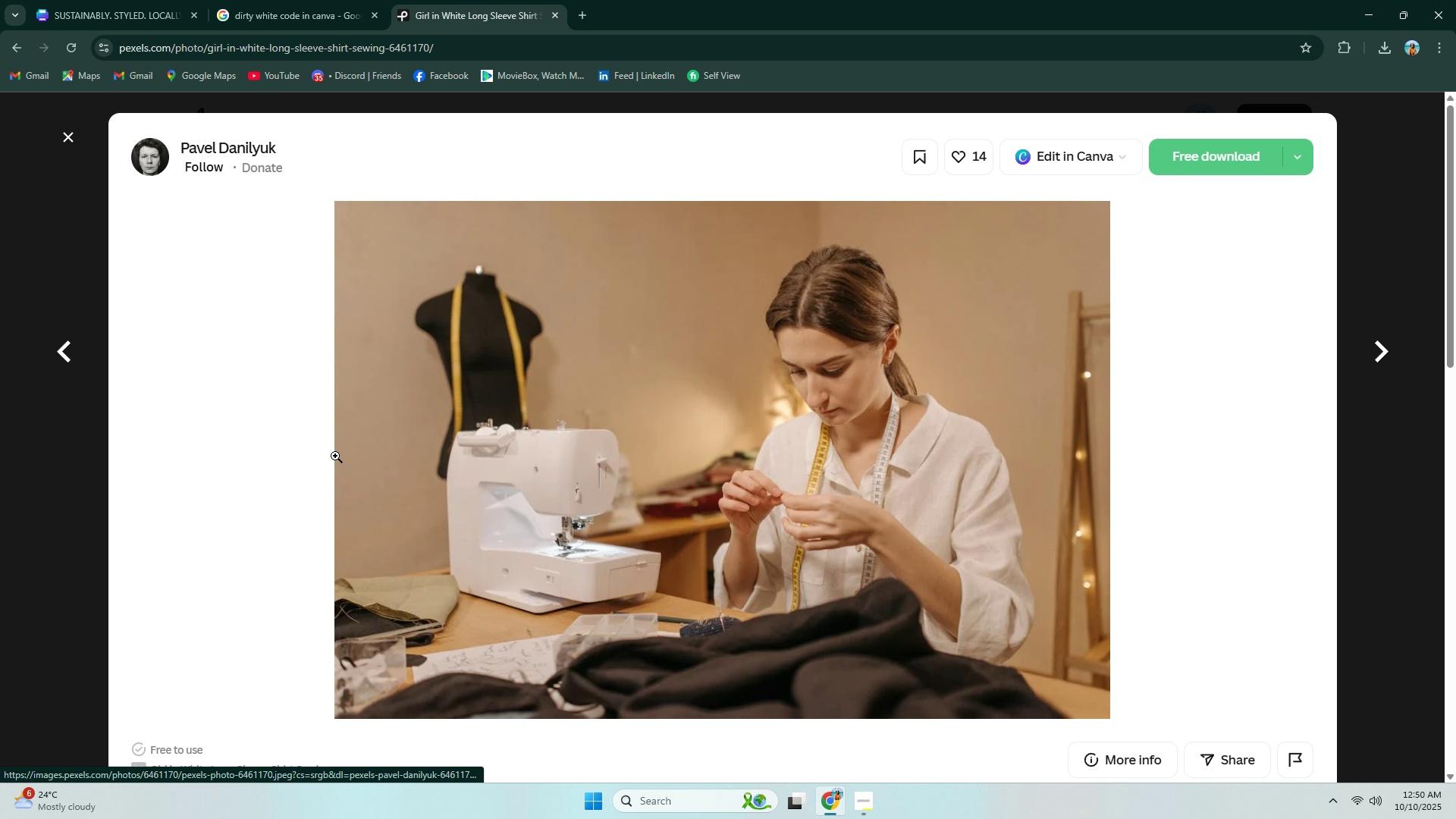 
scroll: coordinate [587, 375], scroll_direction: down, amount: 23.0
 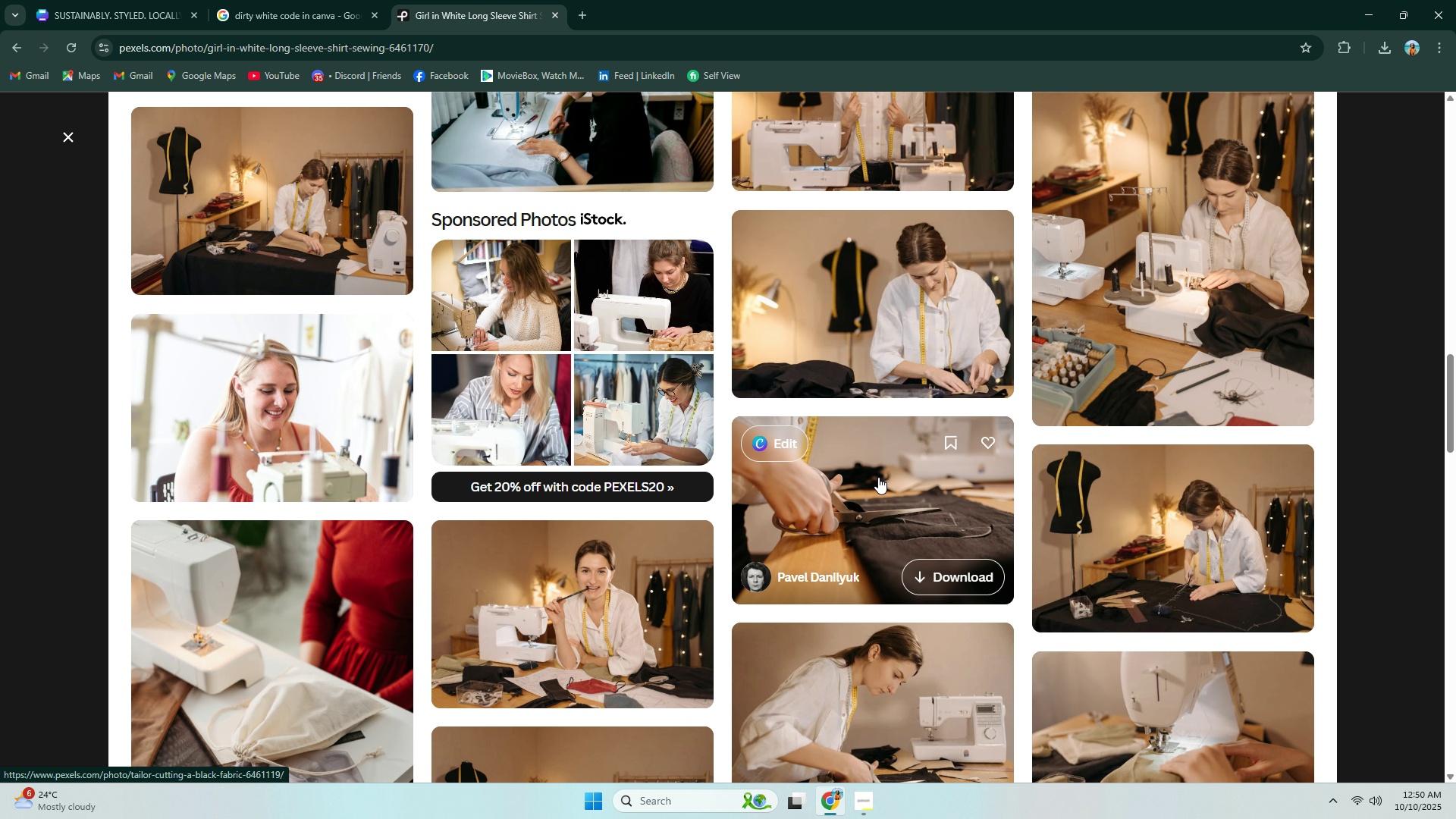 
left_click([878, 477])
 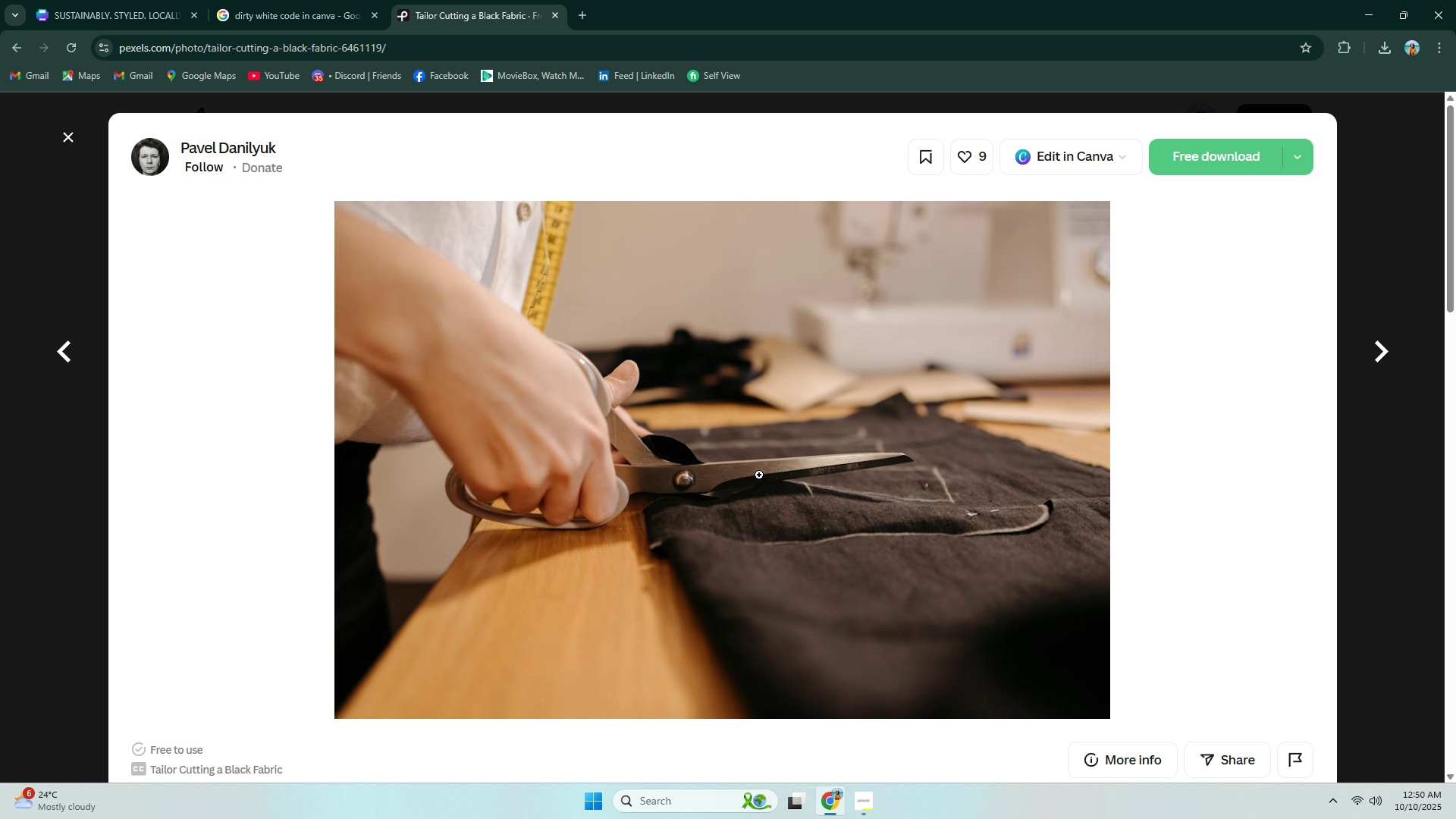 
key(Escape)
 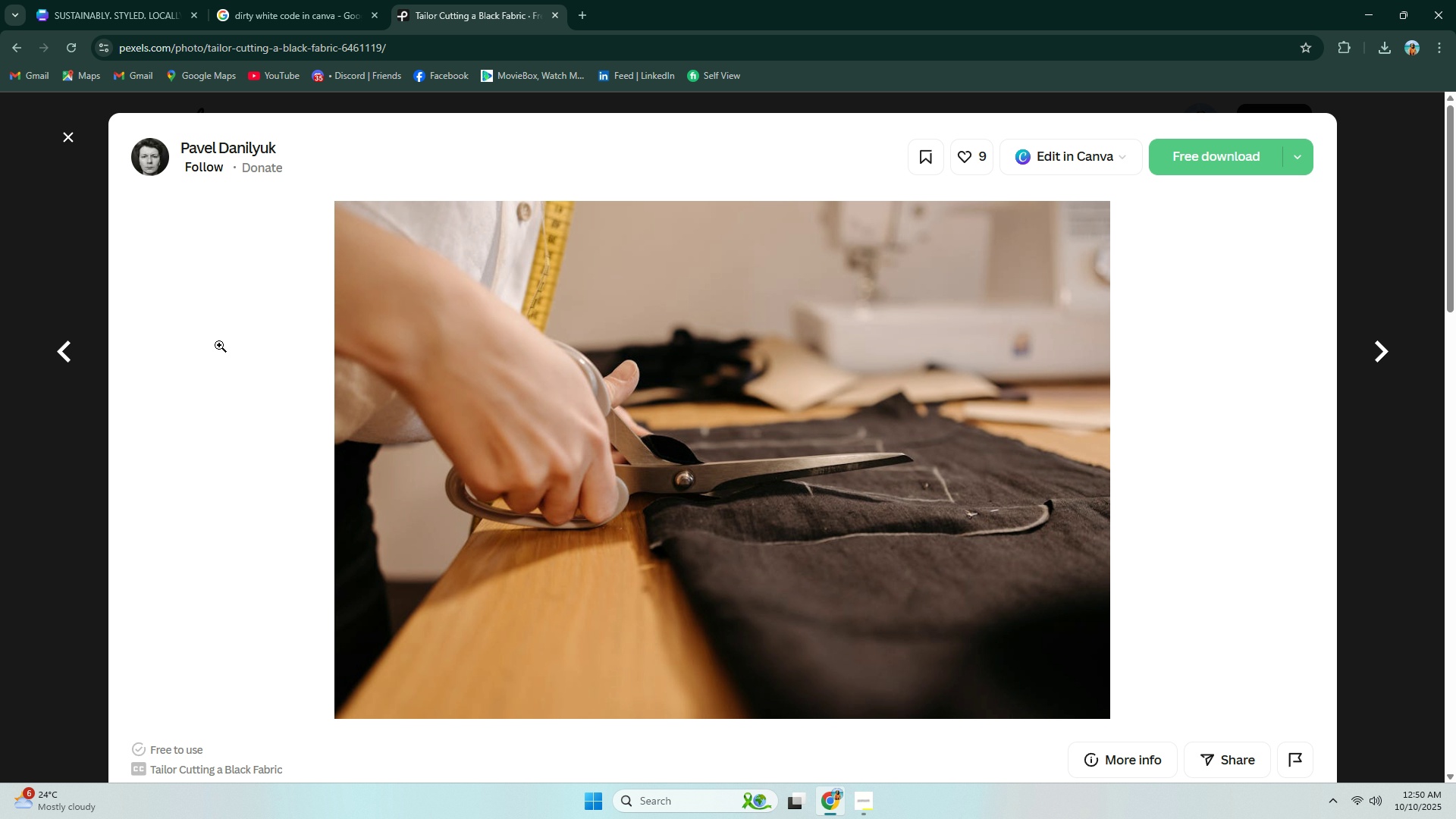 
left_click([194, 342])
 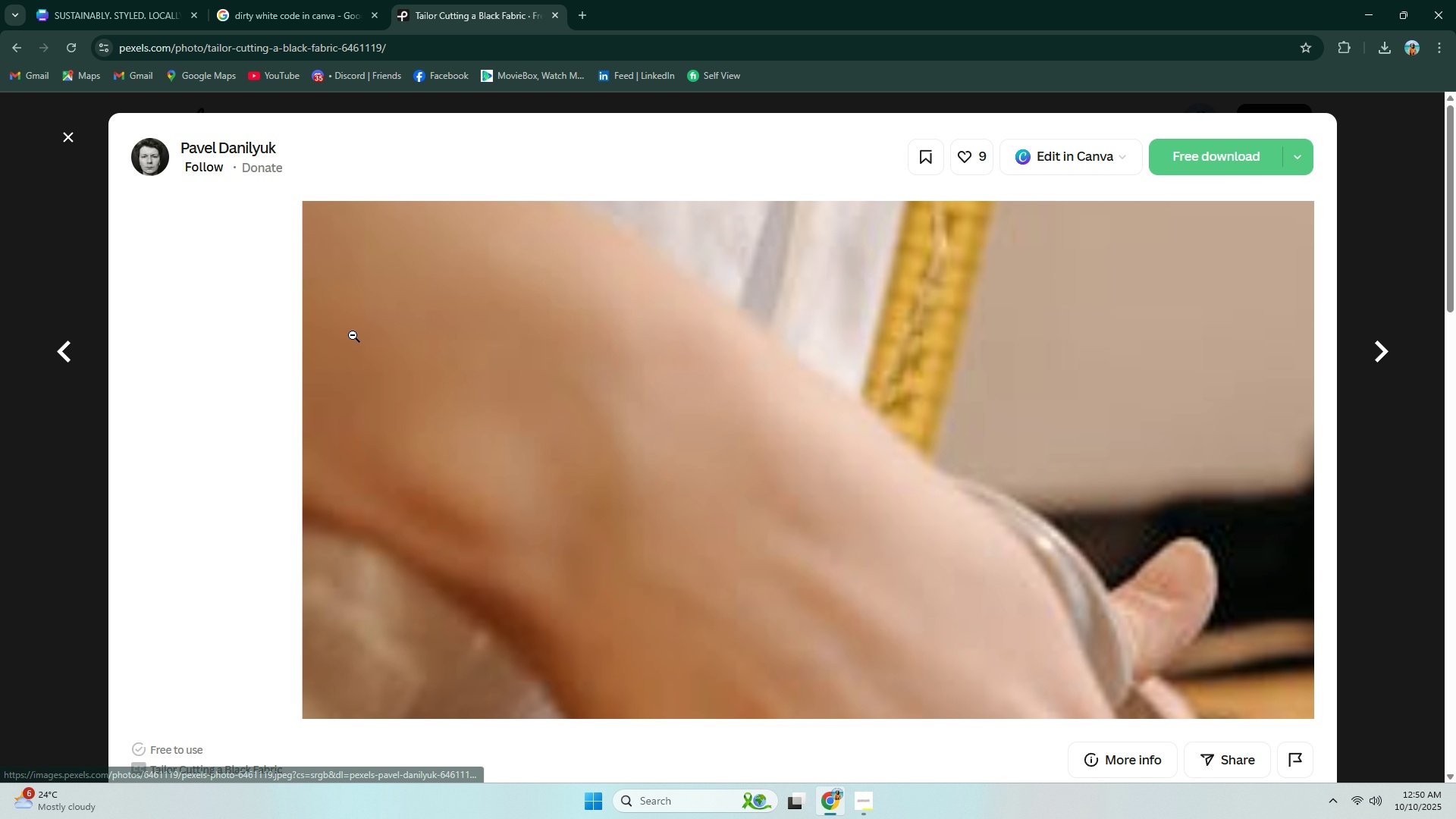 
key(Escape)
 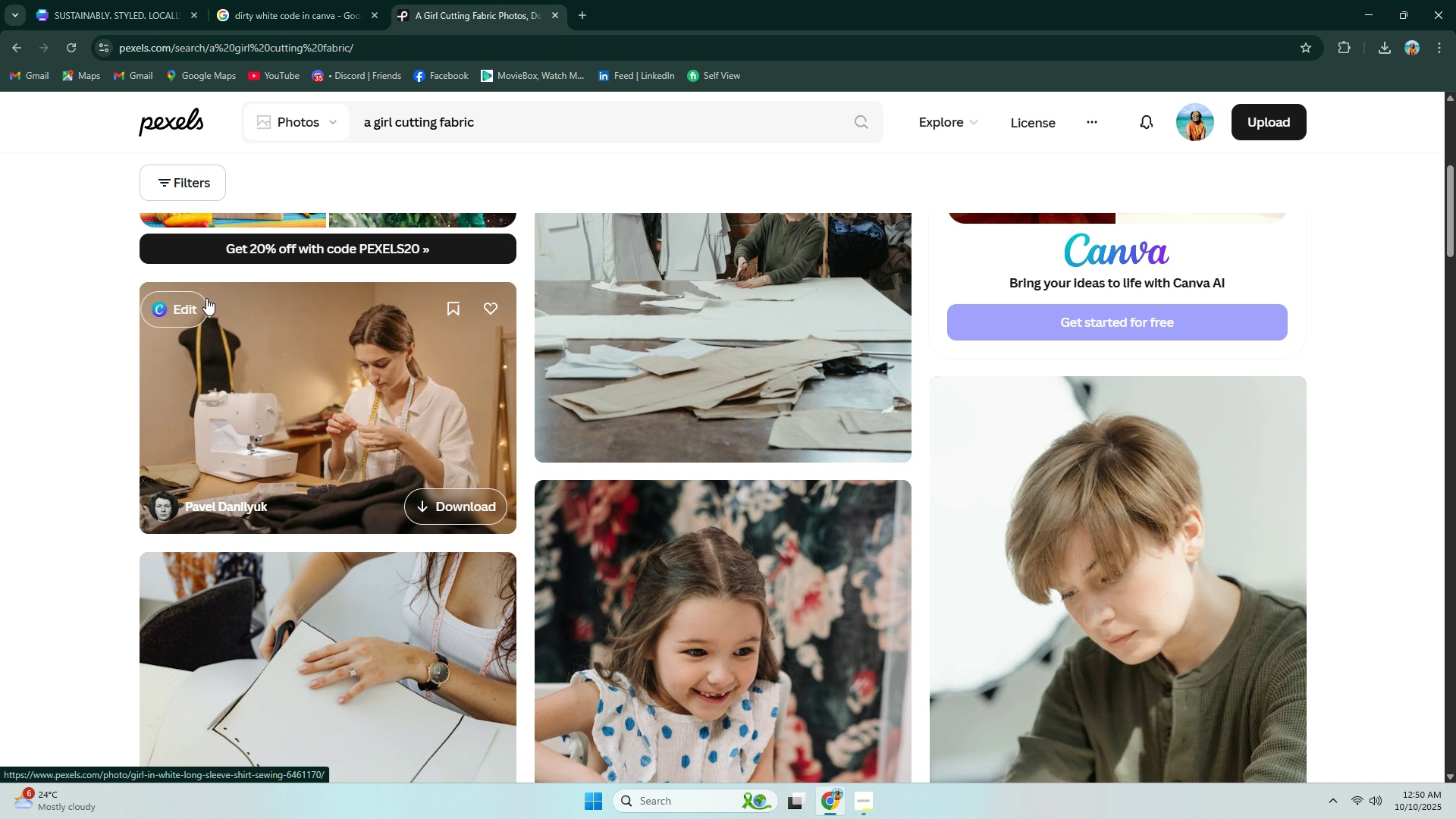 
scroll: coordinate [253, 364], scroll_direction: down, amount: 6.0
 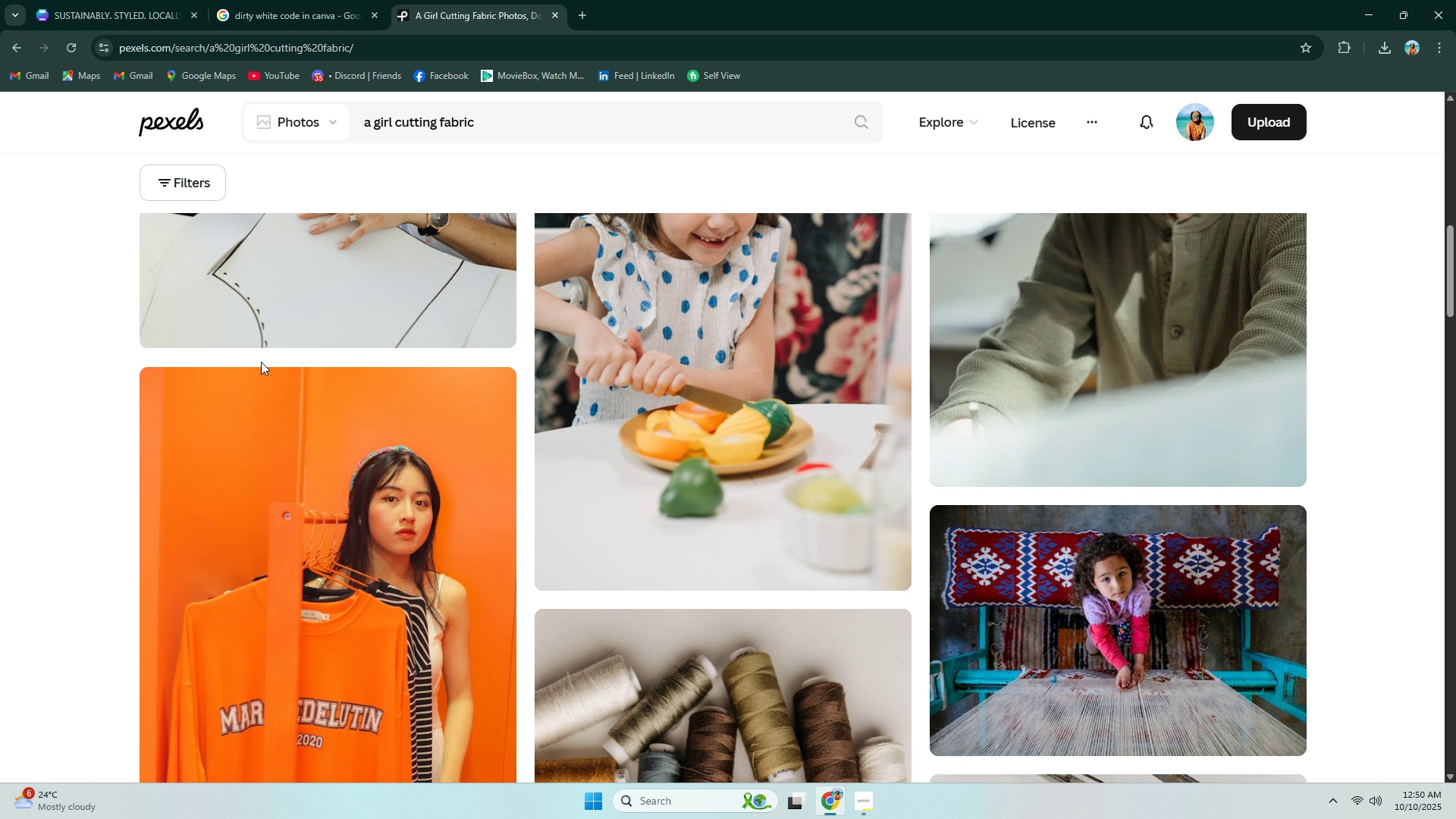 
scroll: coordinate [285, 312], scroll_direction: up, amount: 6.0
 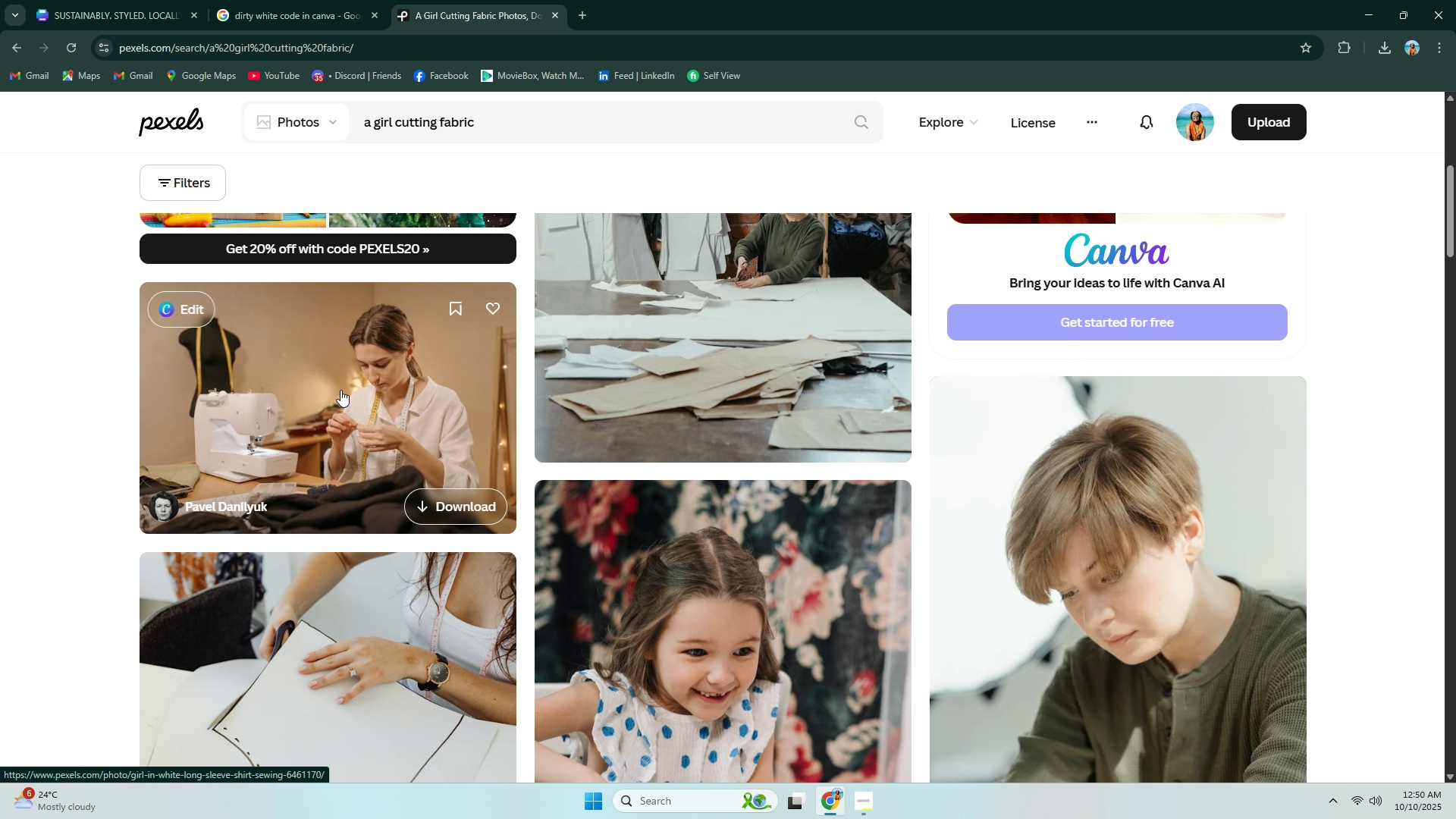 
left_click([340, 390])
 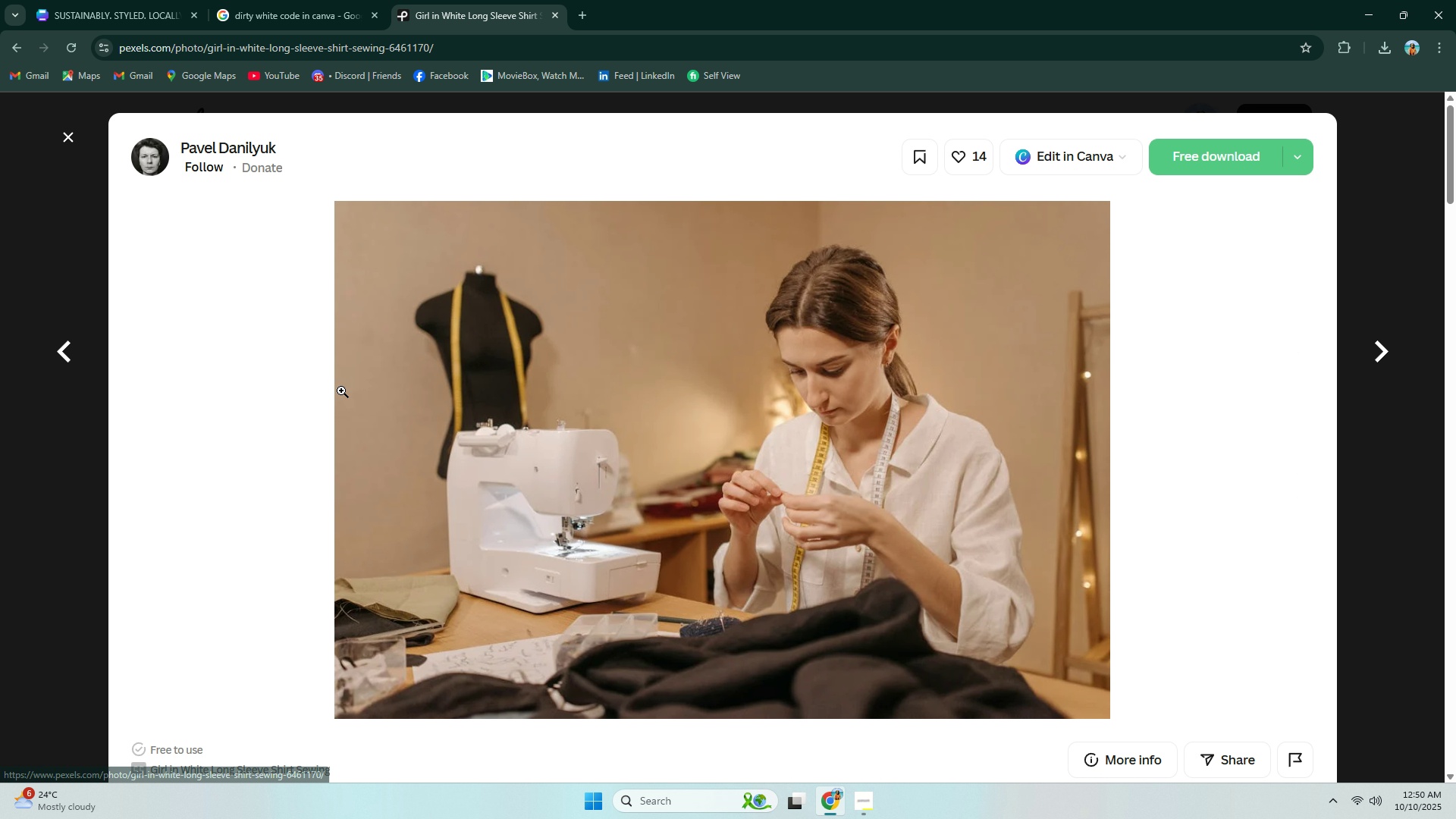 
scroll: coordinate [370, 384], scroll_direction: down, amount: 17.0
 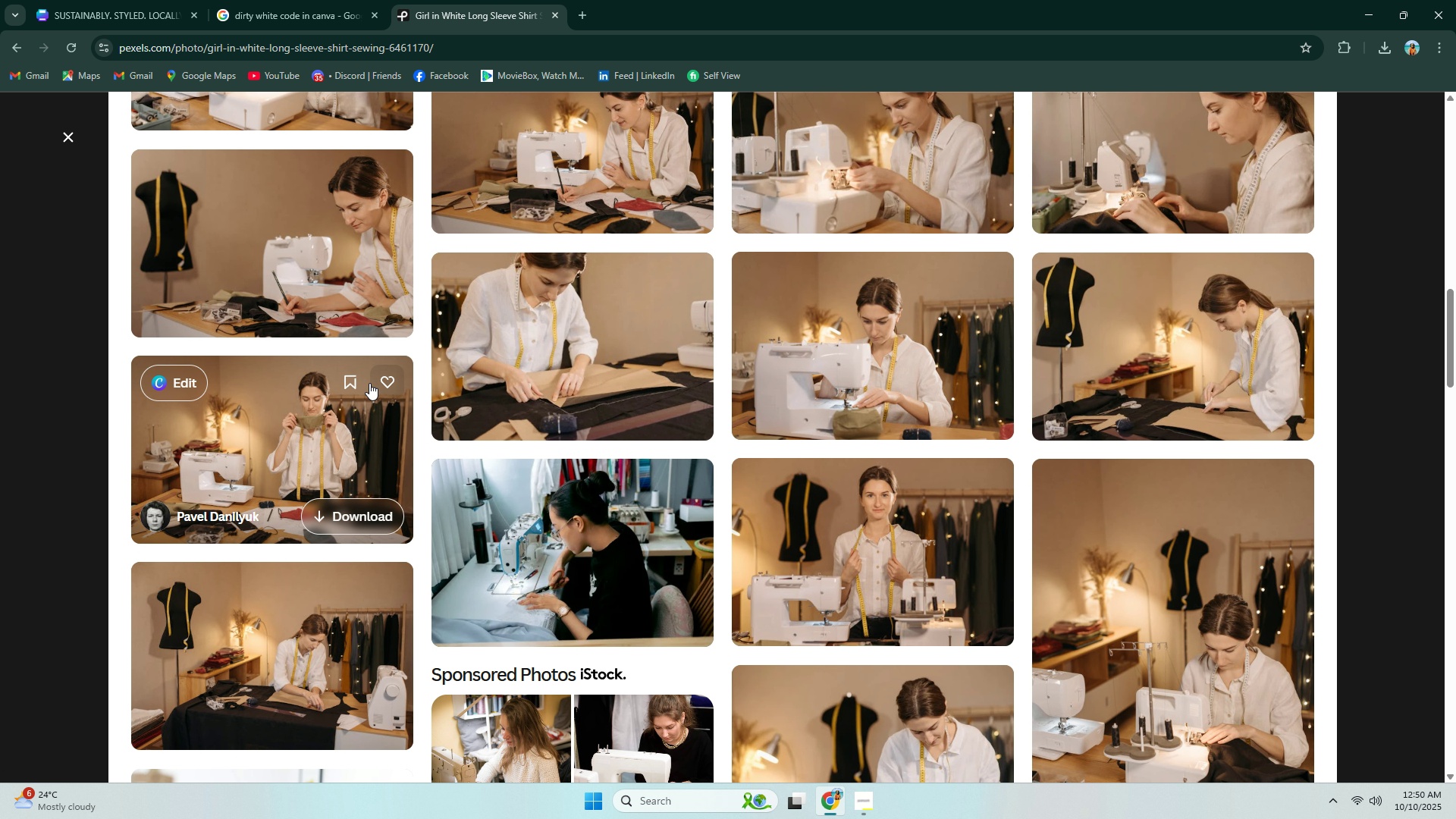 
left_click([314, 649])
 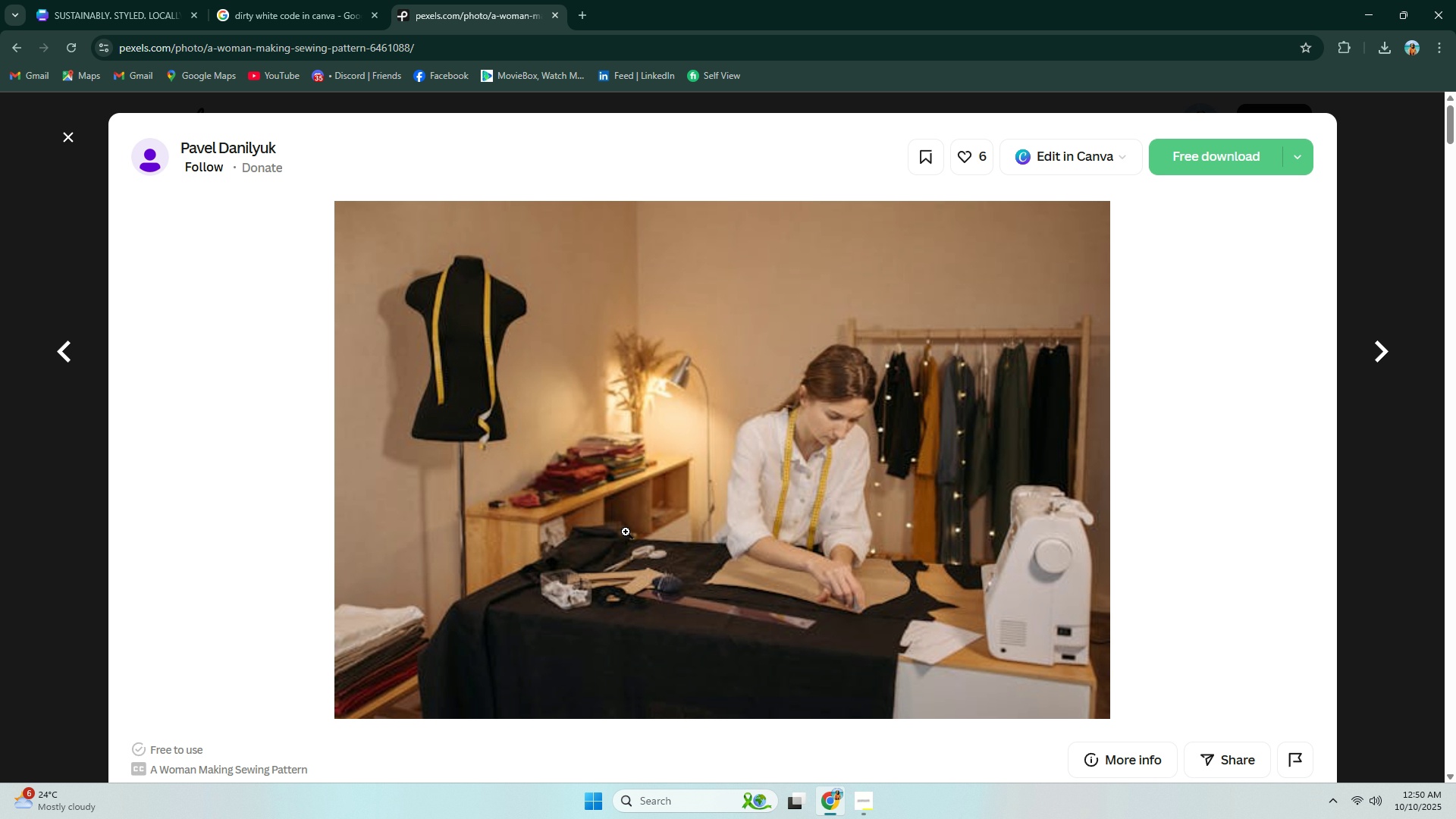 
scroll: coordinate [612, 530], scroll_direction: down, amount: 1.0
 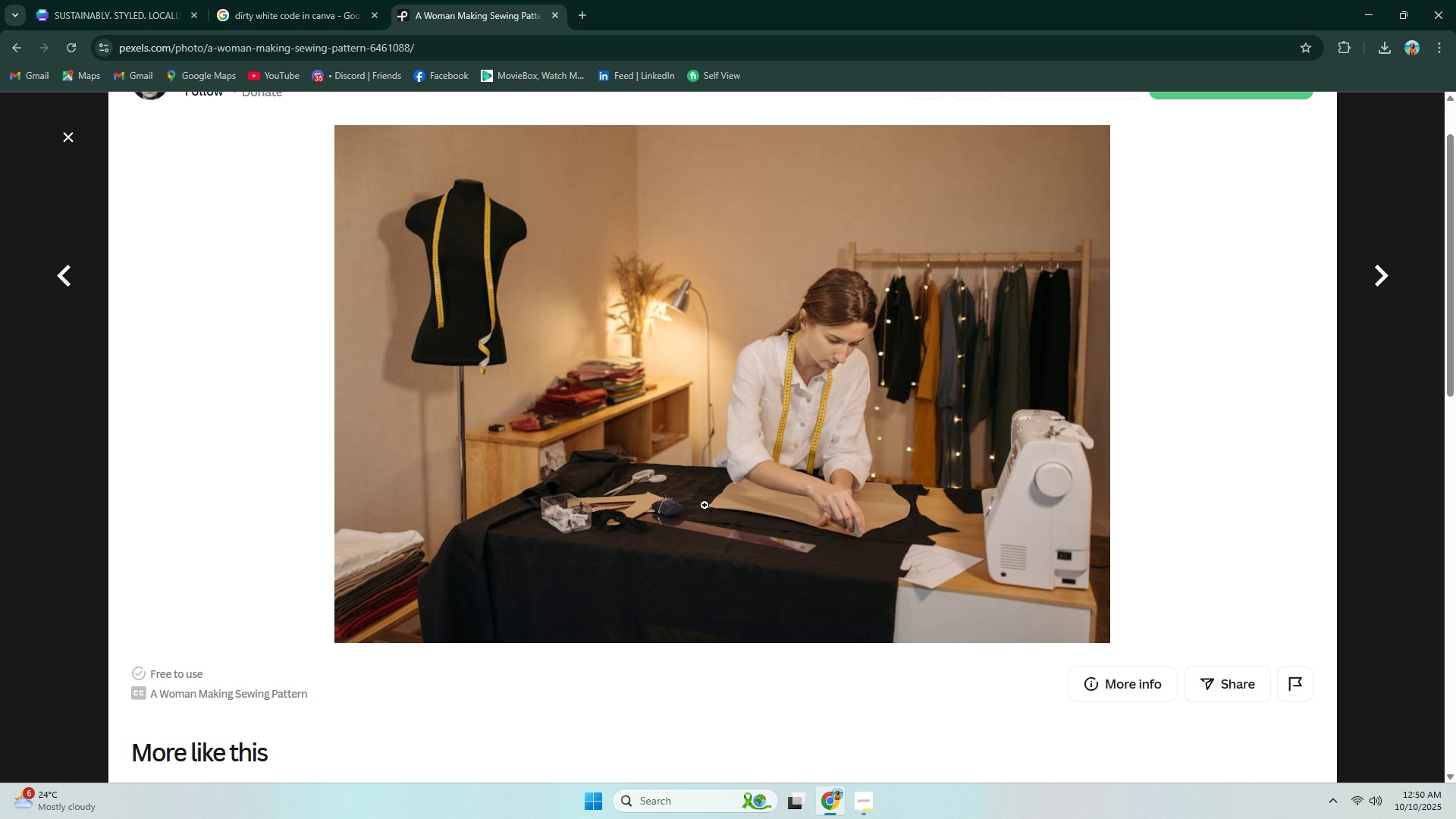 
hold_key(key=ControlLeft, duration=0.5)
scroll: coordinate [657, 535], scroll_direction: up, amount: 2.0
 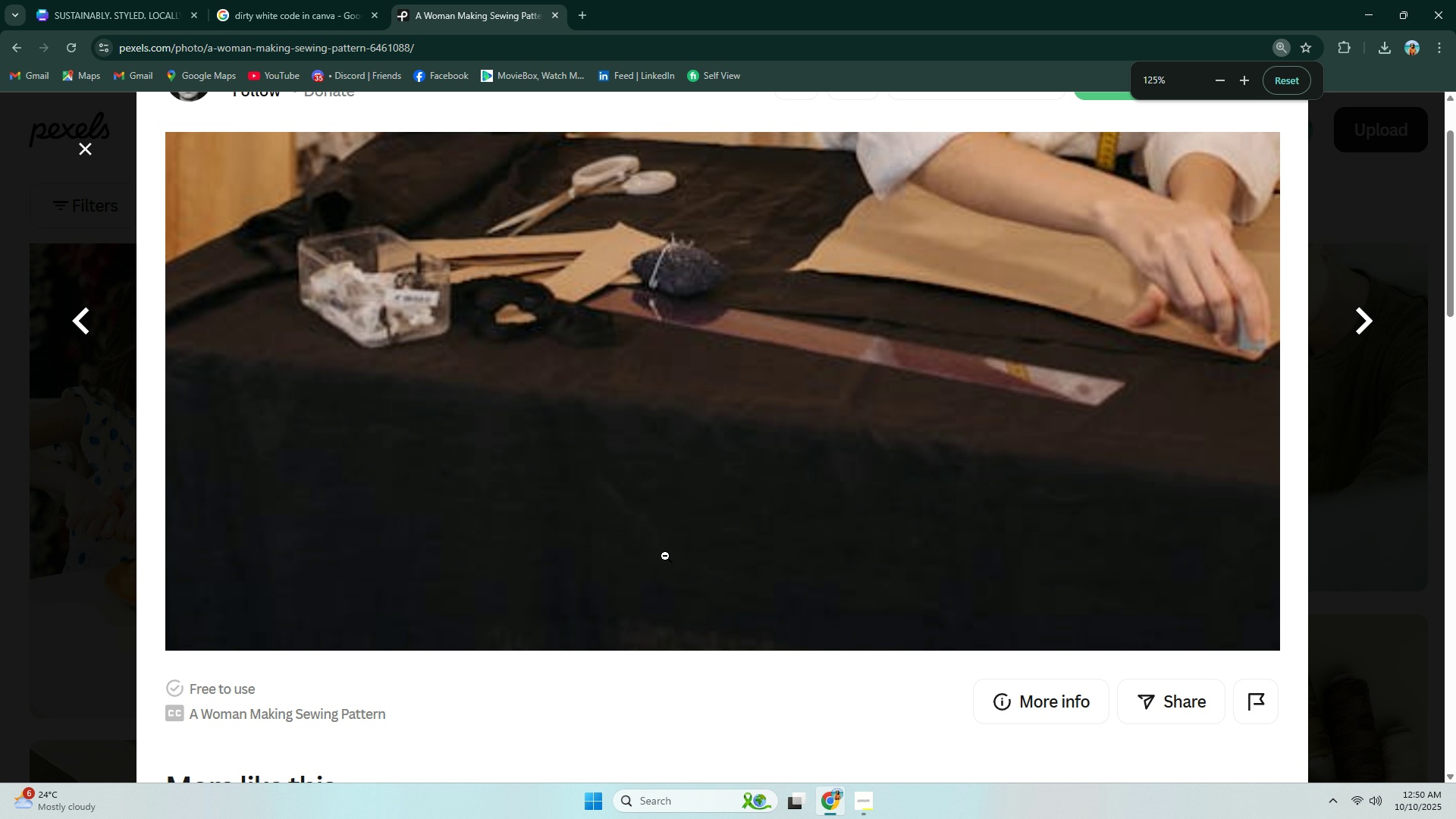 
scroll: coordinate [675, 545], scroll_direction: down, amount: 3.0
 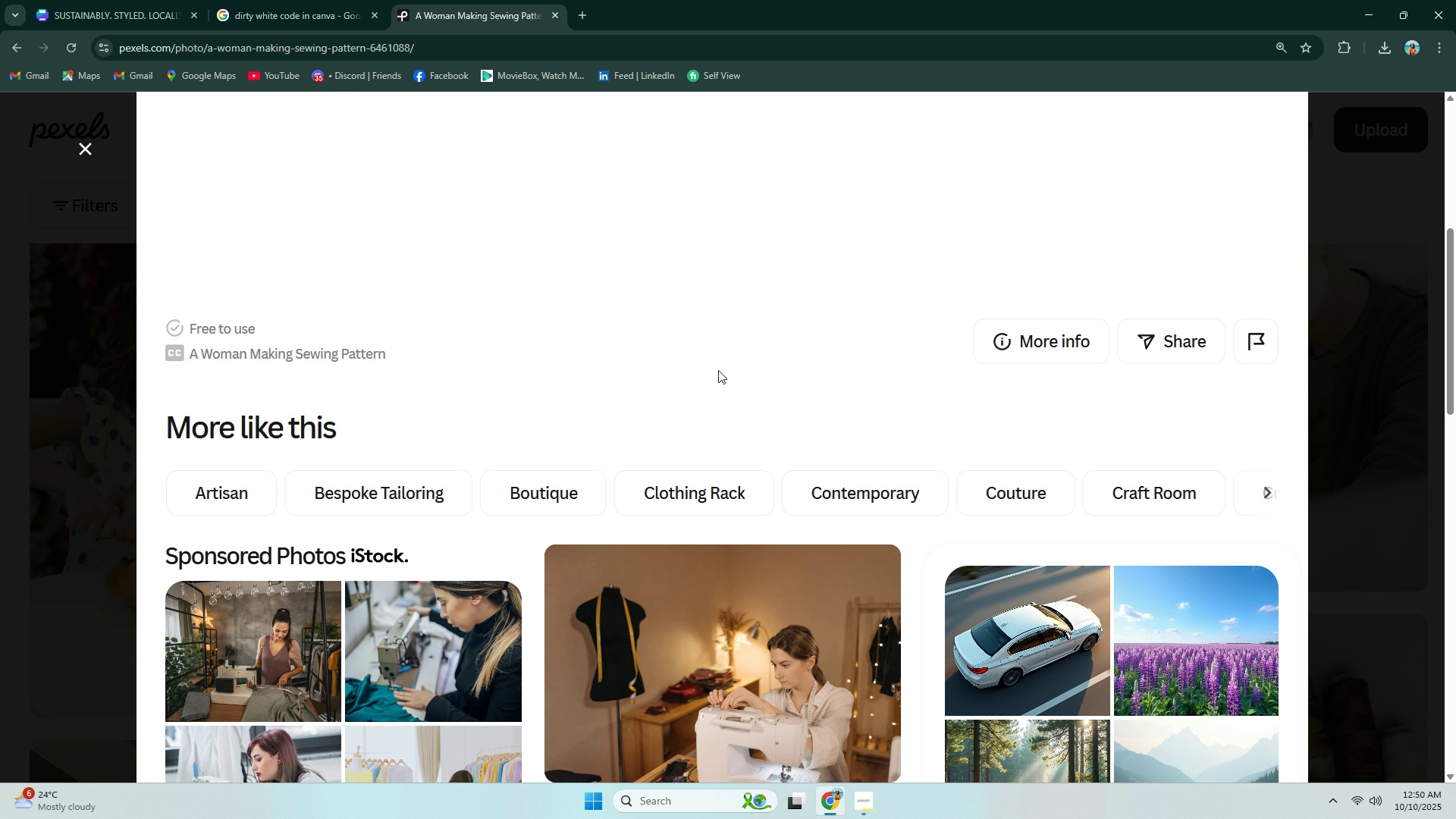 
scroll: coordinate [772, 338], scroll_direction: up, amount: 4.0
 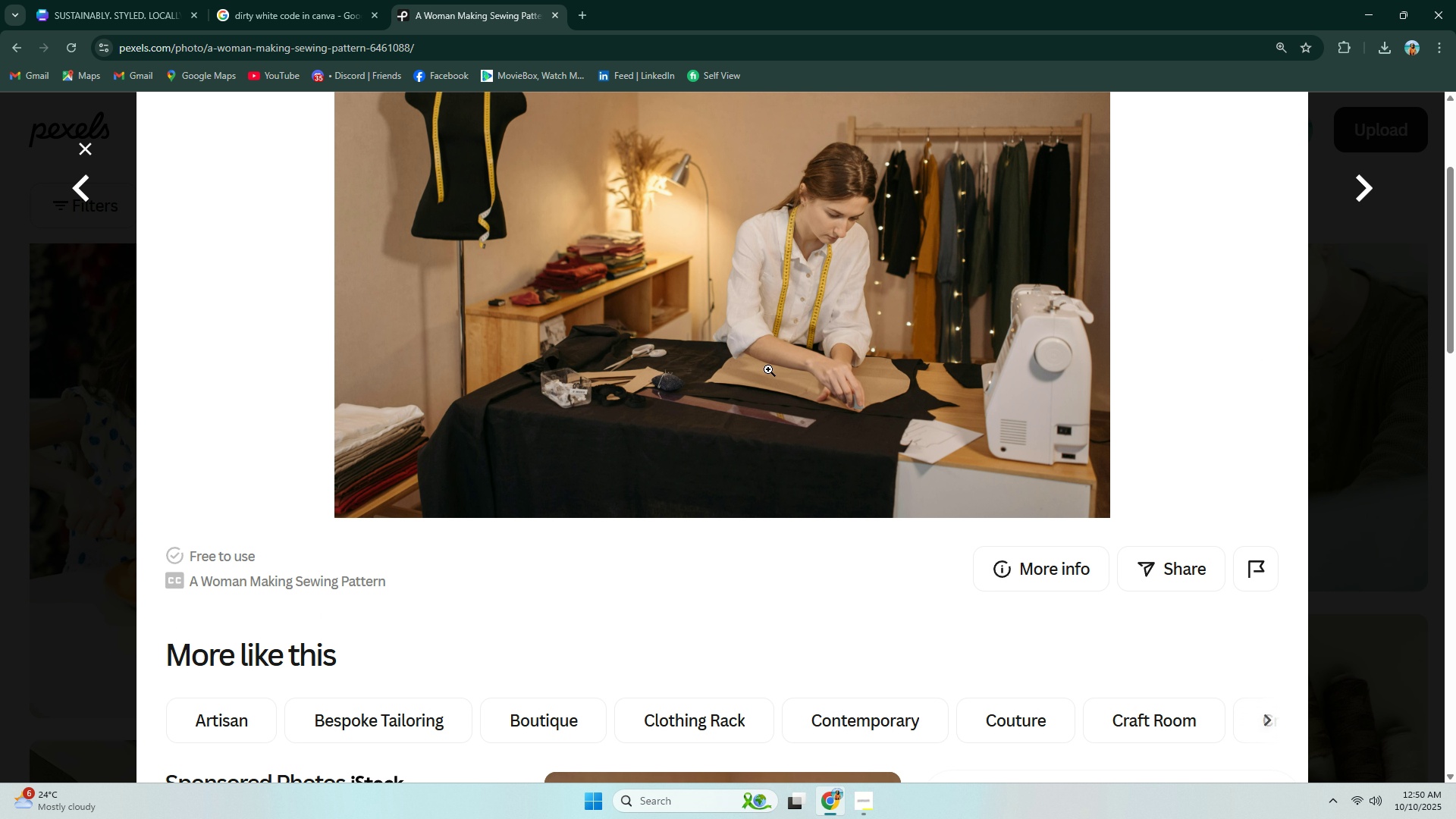 
key(Control+ControlLeft)
 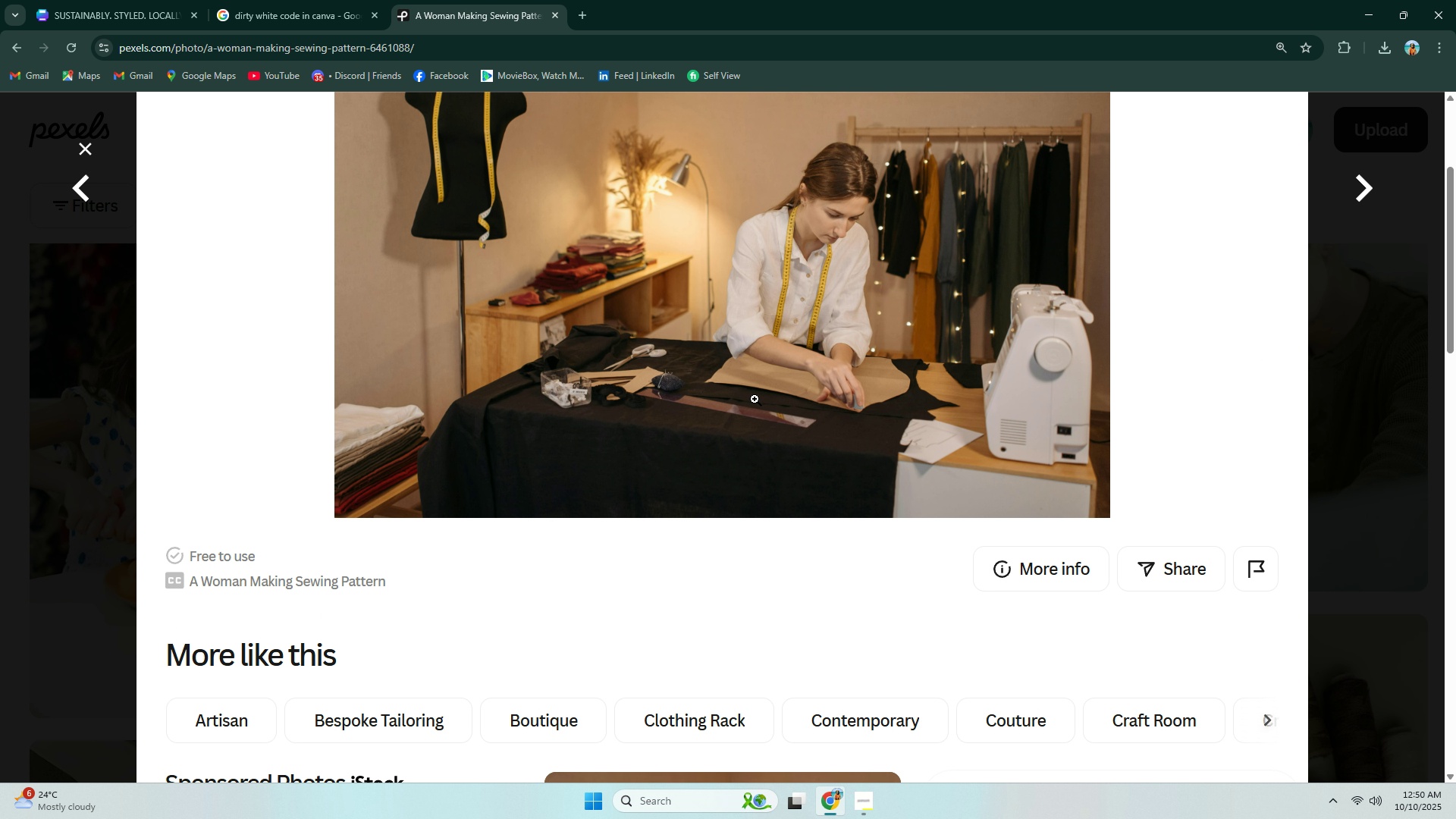 
scroll: coordinate [753, 400], scroll_direction: up, amount: 1.0
 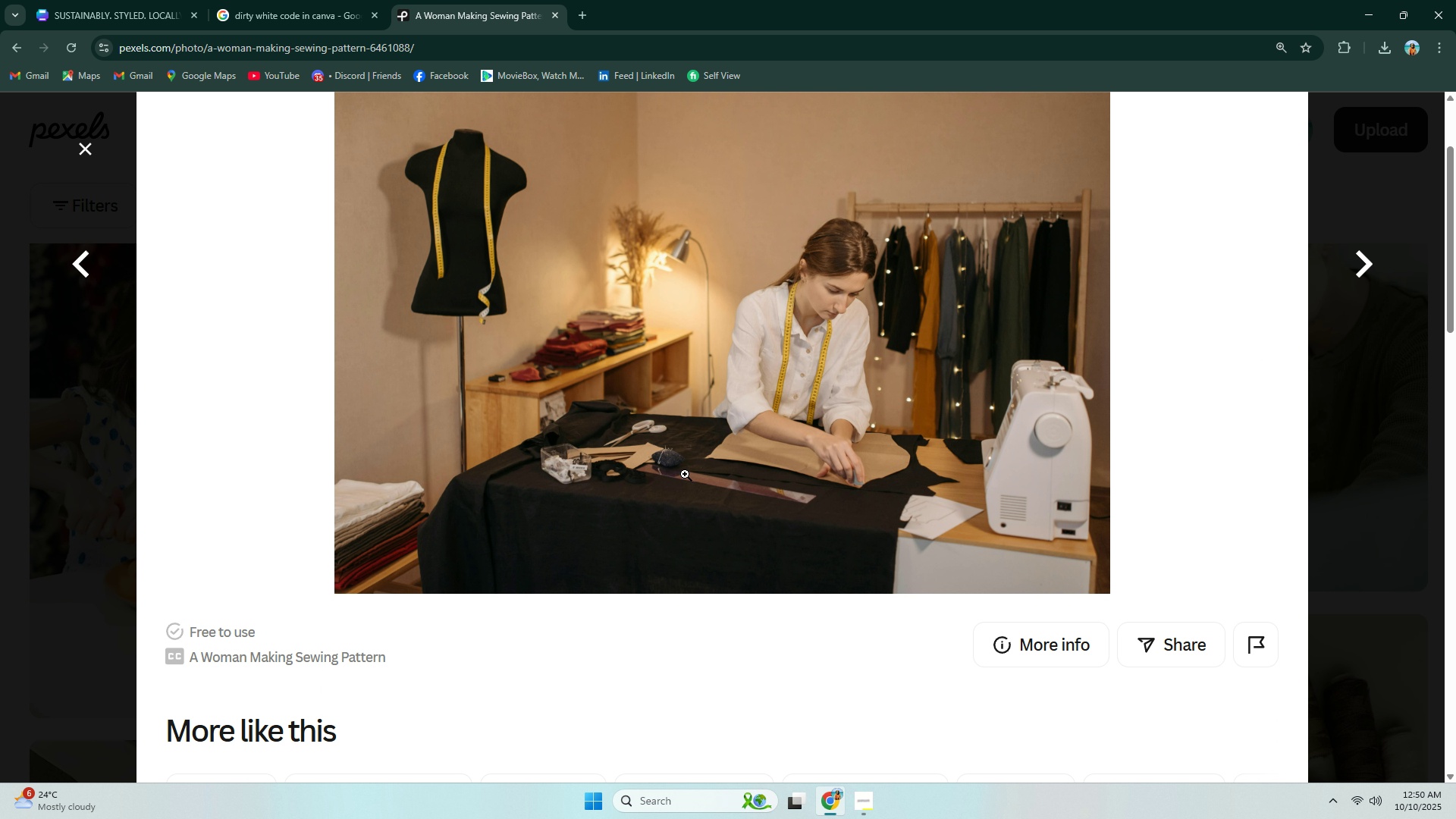 
left_click_drag(start_coordinate=[678, 480], to_coordinate=[681, 475])
 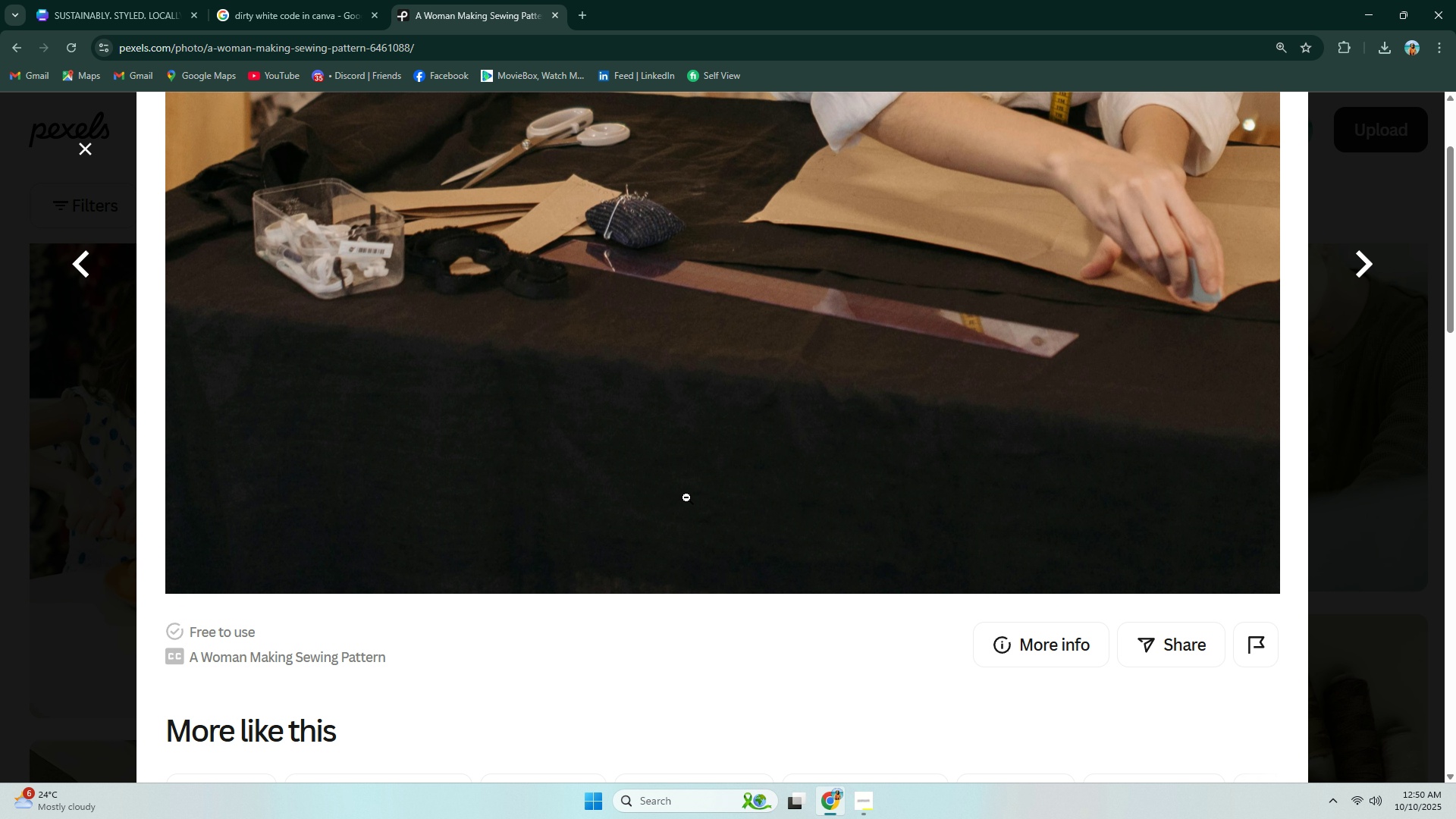 
key(PrintScreen)
 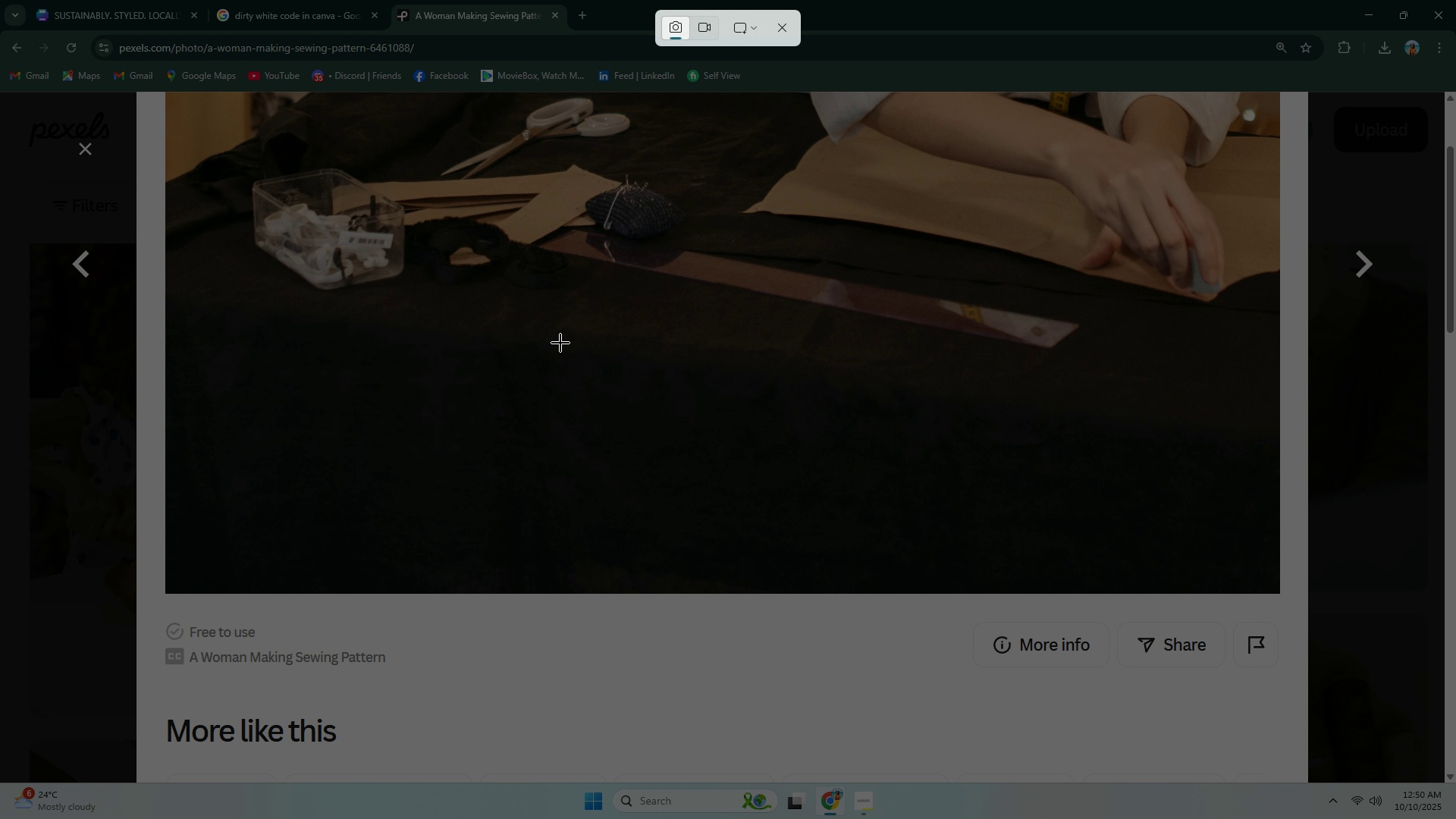 
left_click_drag(start_coordinate=[520, 365], to_coordinate=[819, 434])
 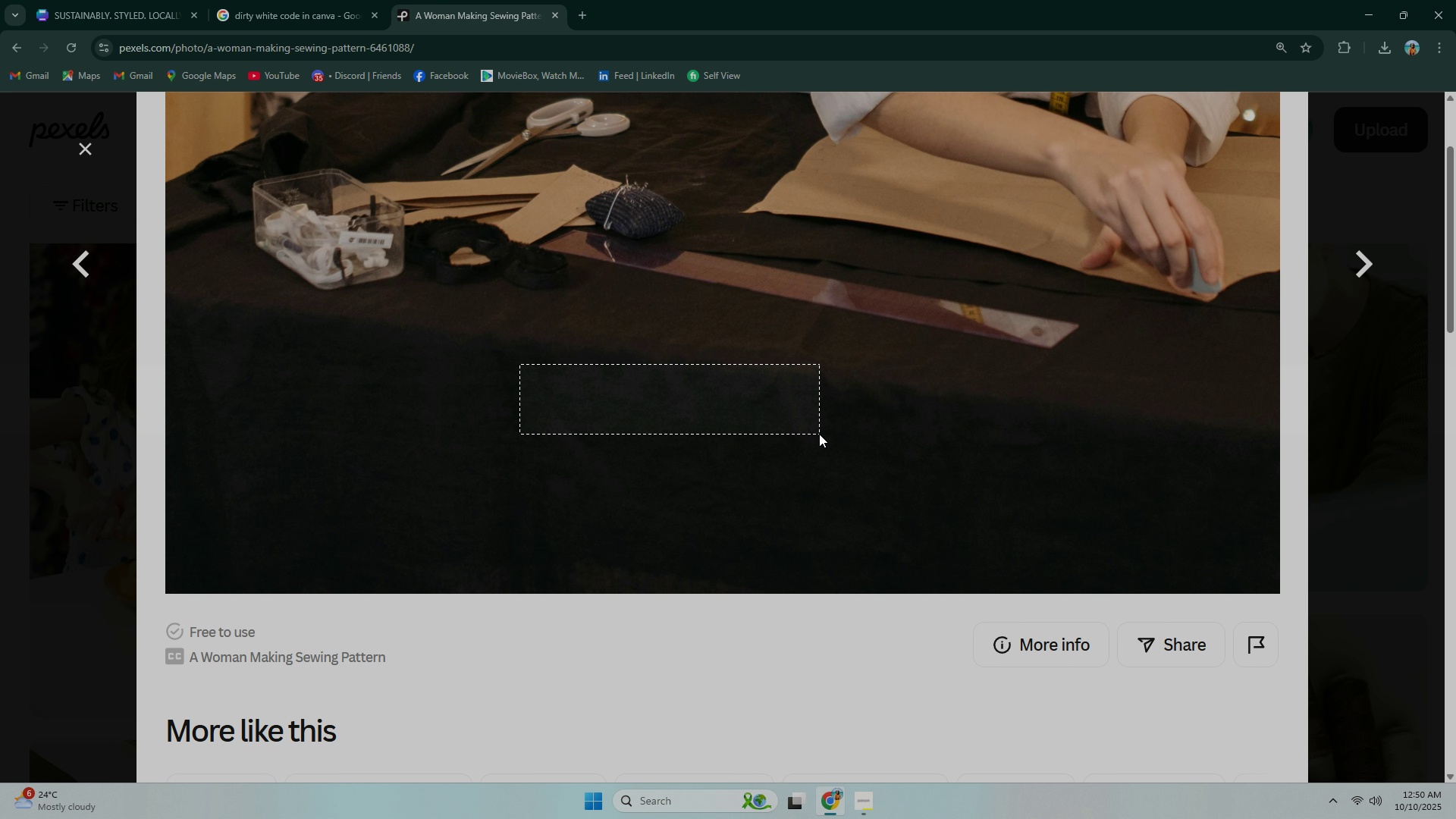 
key(Control+ControlLeft)
 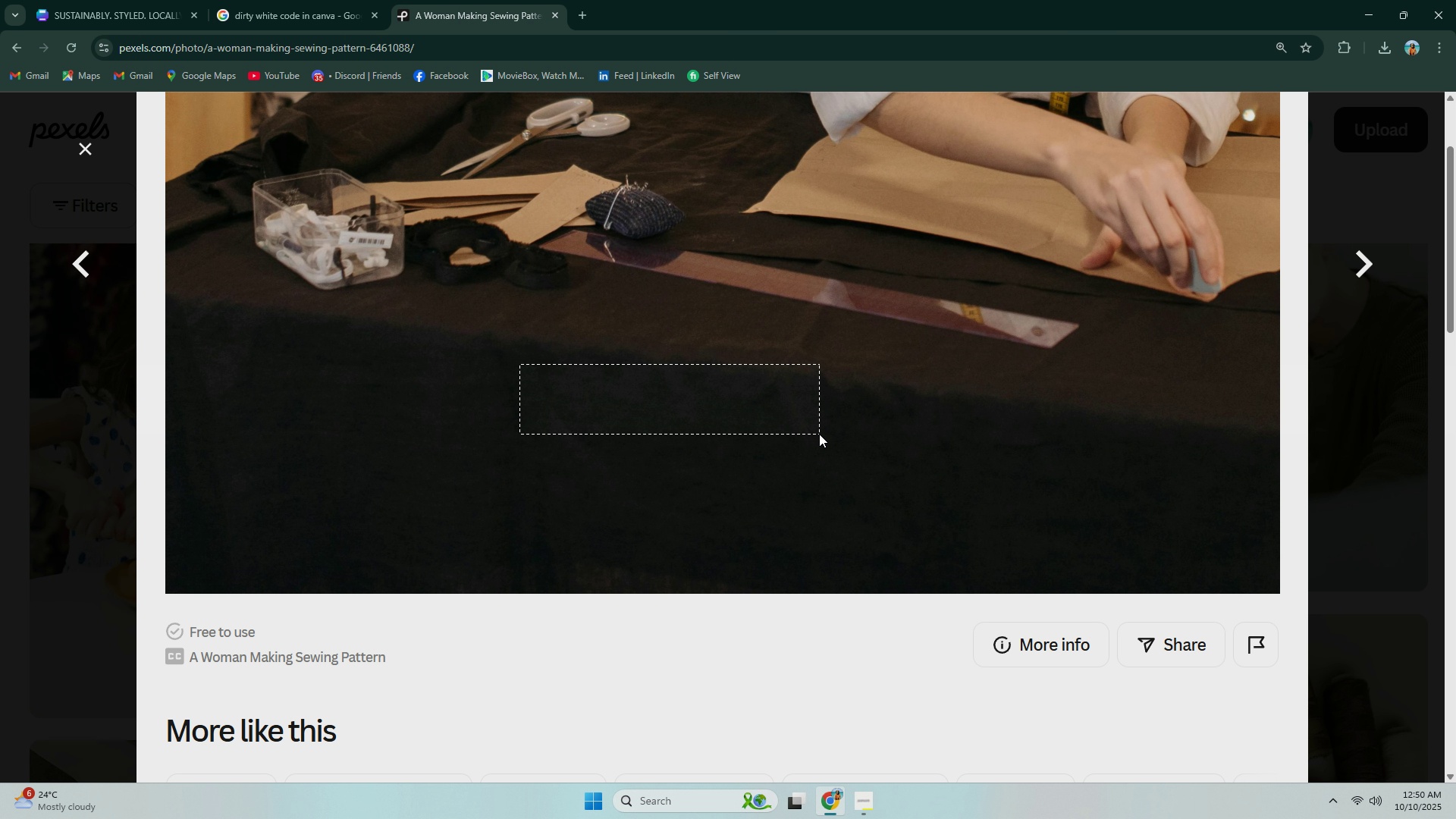 
key(Control+C)
 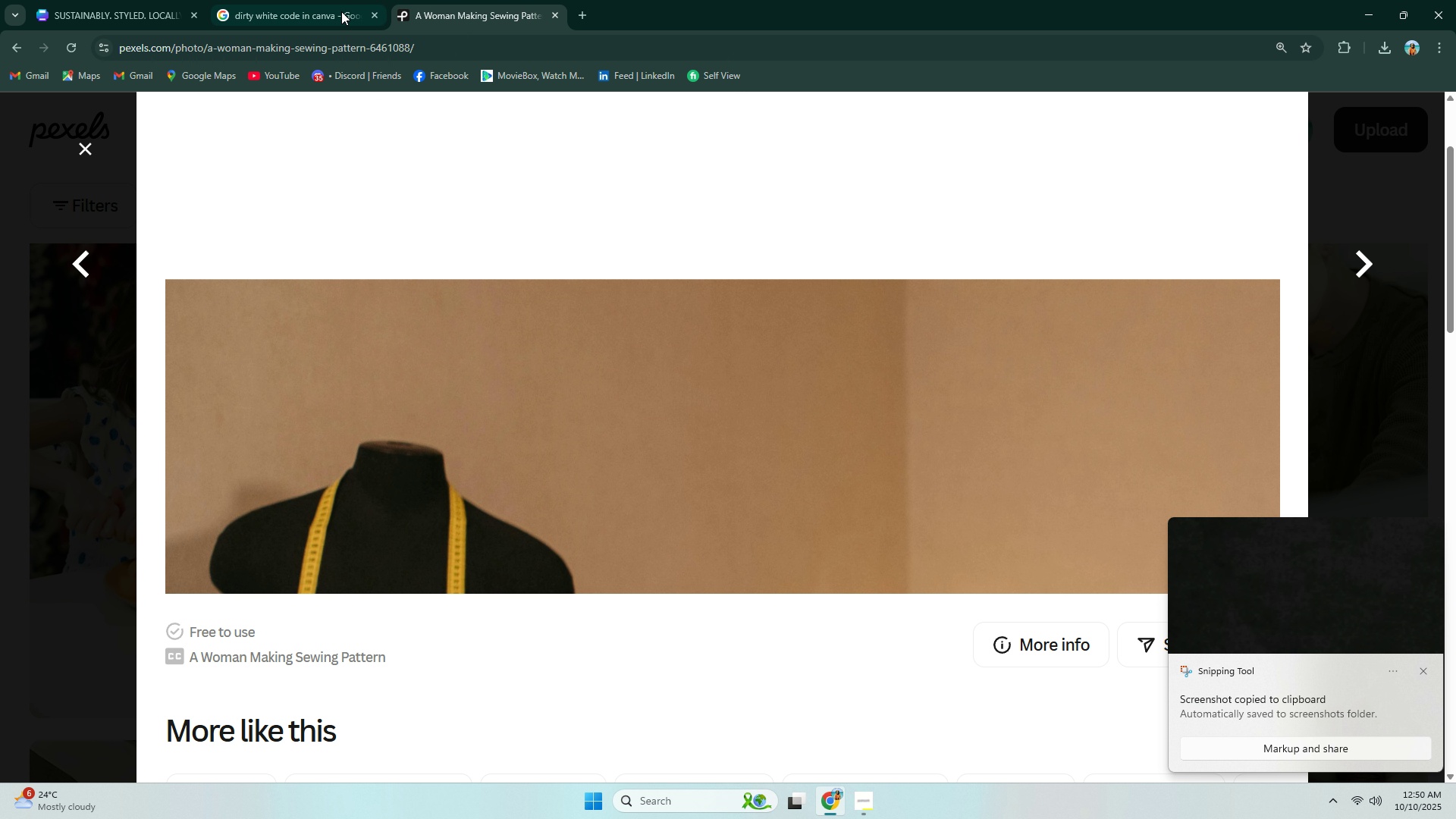 
left_click([160, 0])
 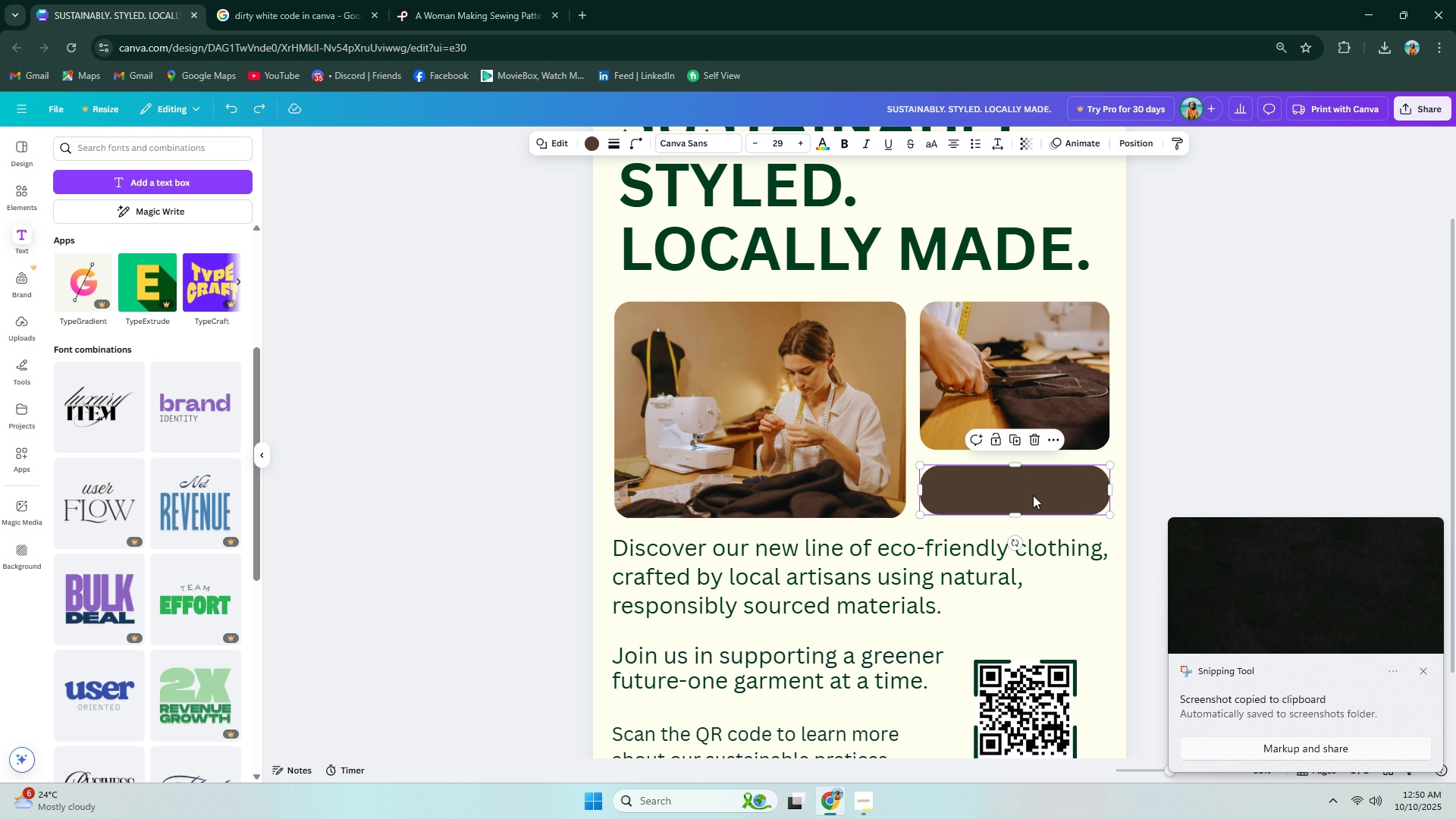 
double_click([1040, 582])
 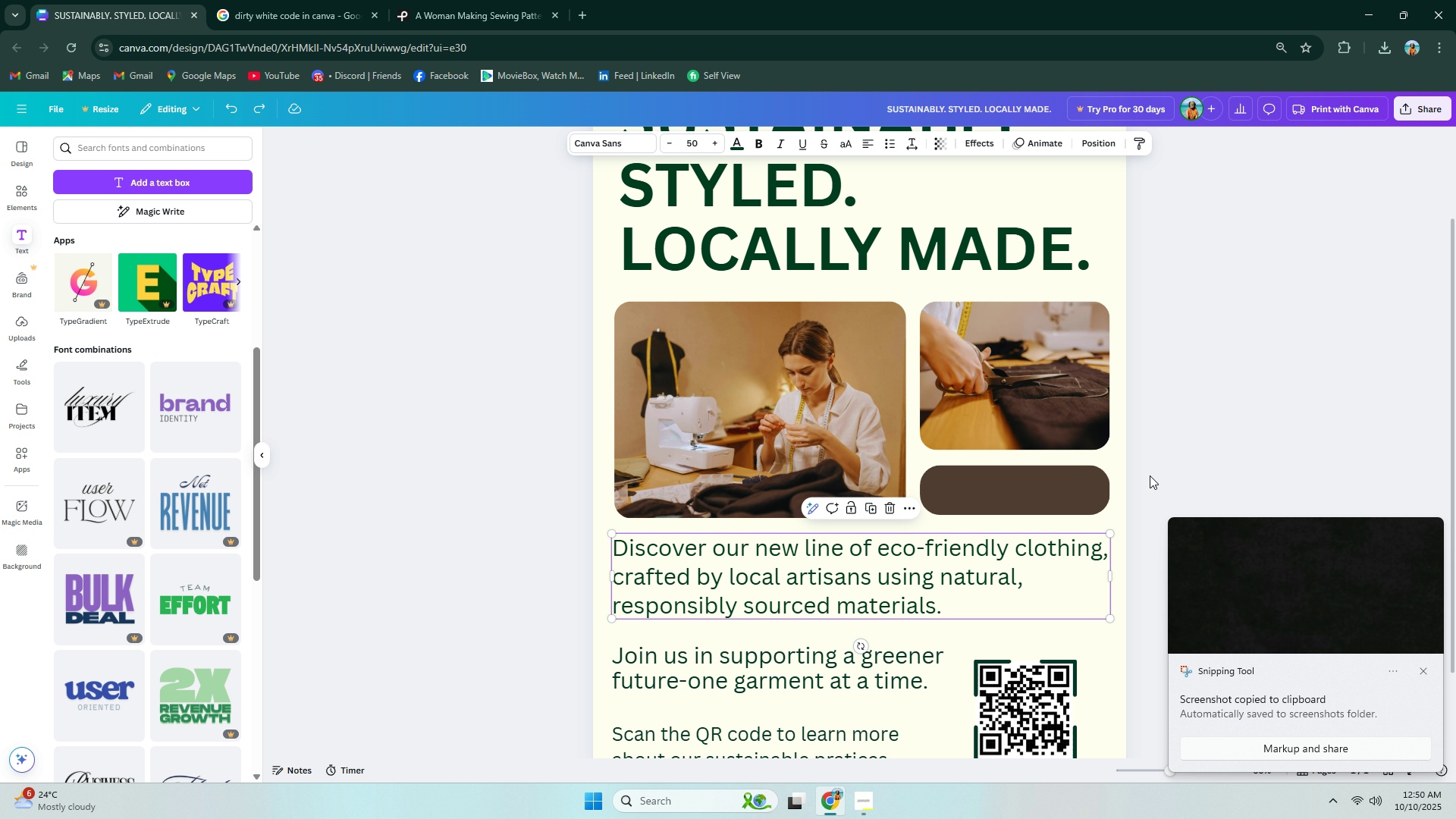 
left_click([1185, 463])
 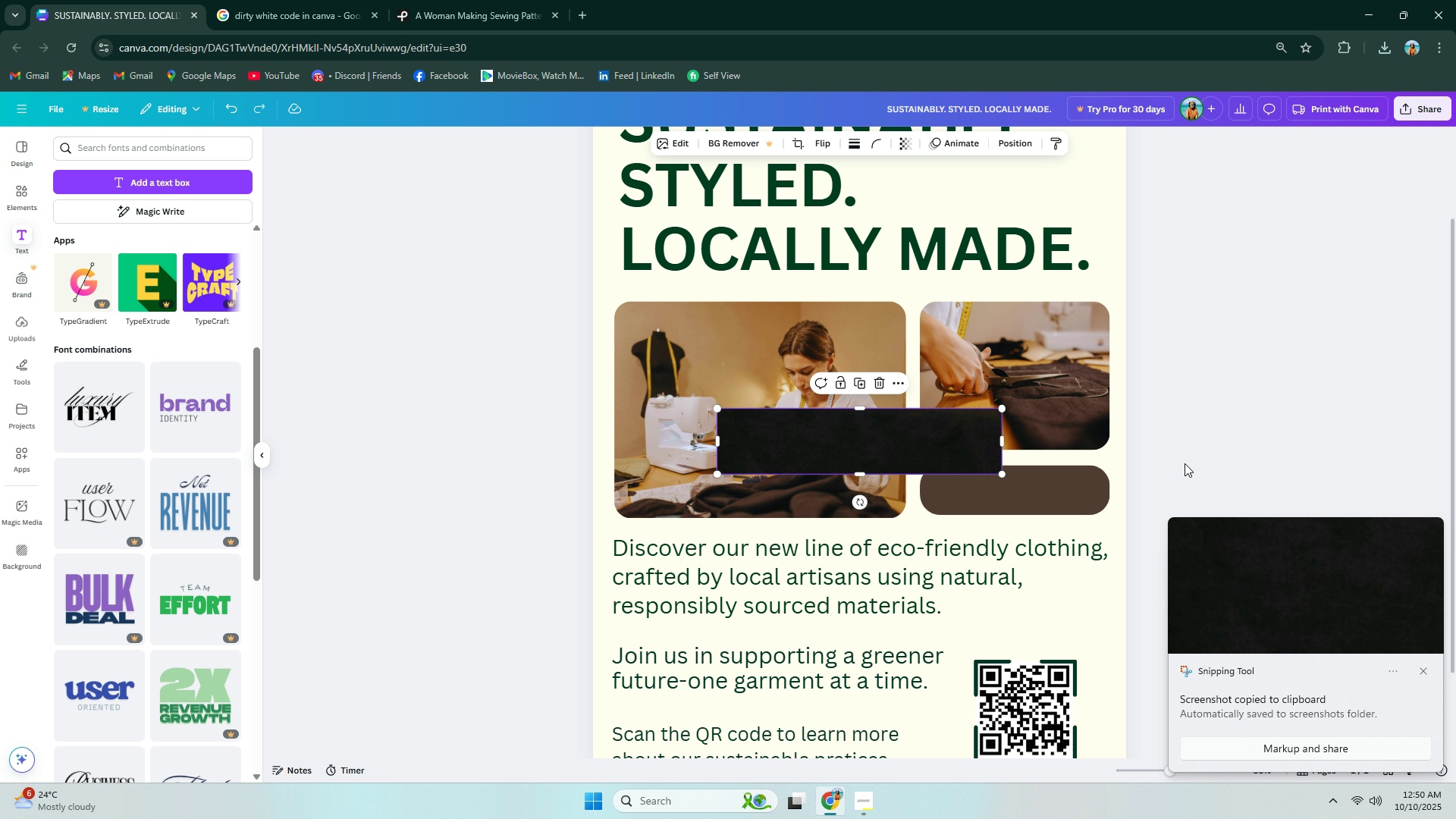 
key(Control+ControlLeft)
 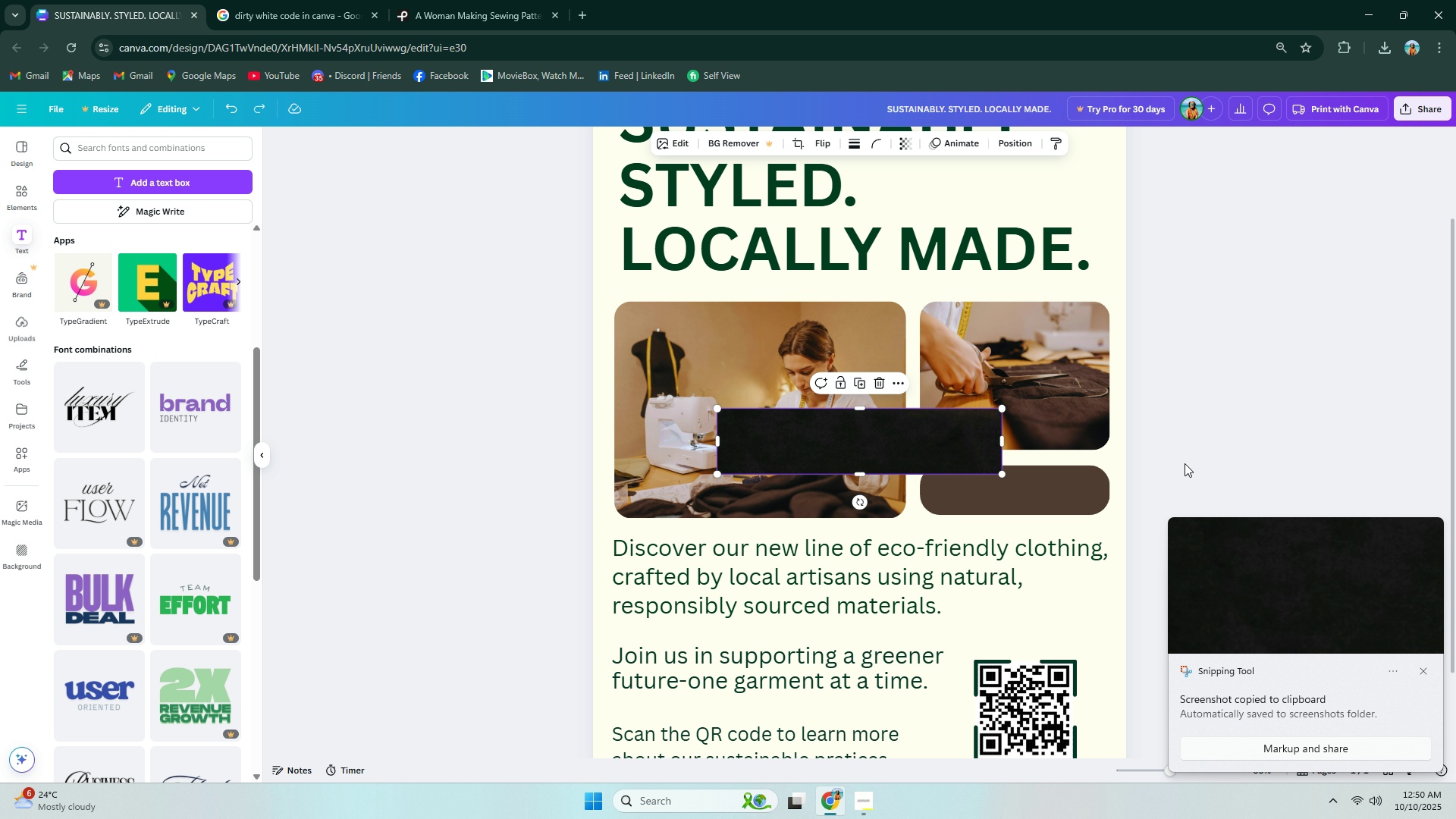 
key(Control+V)
 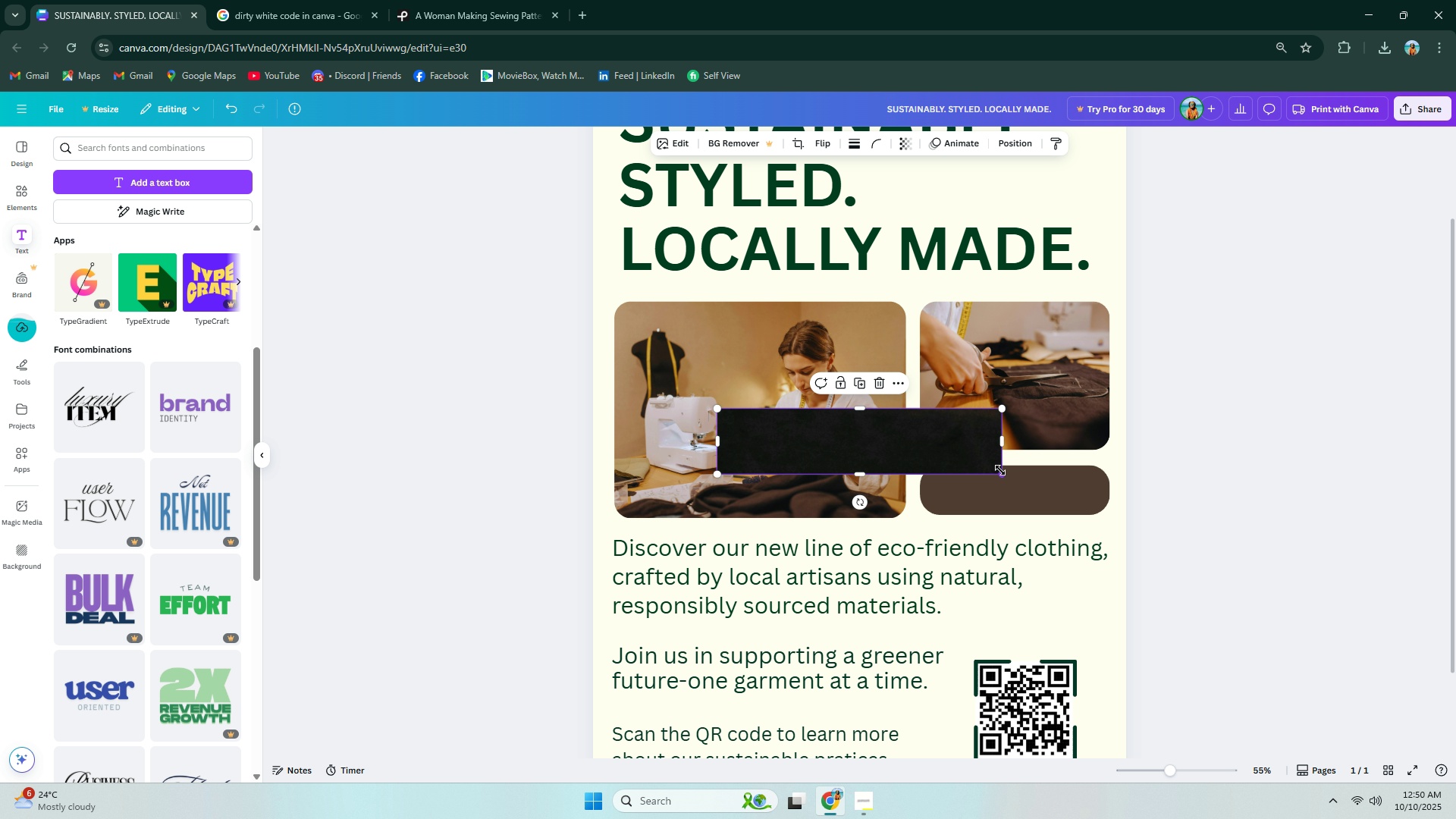 
left_click([971, 454])
 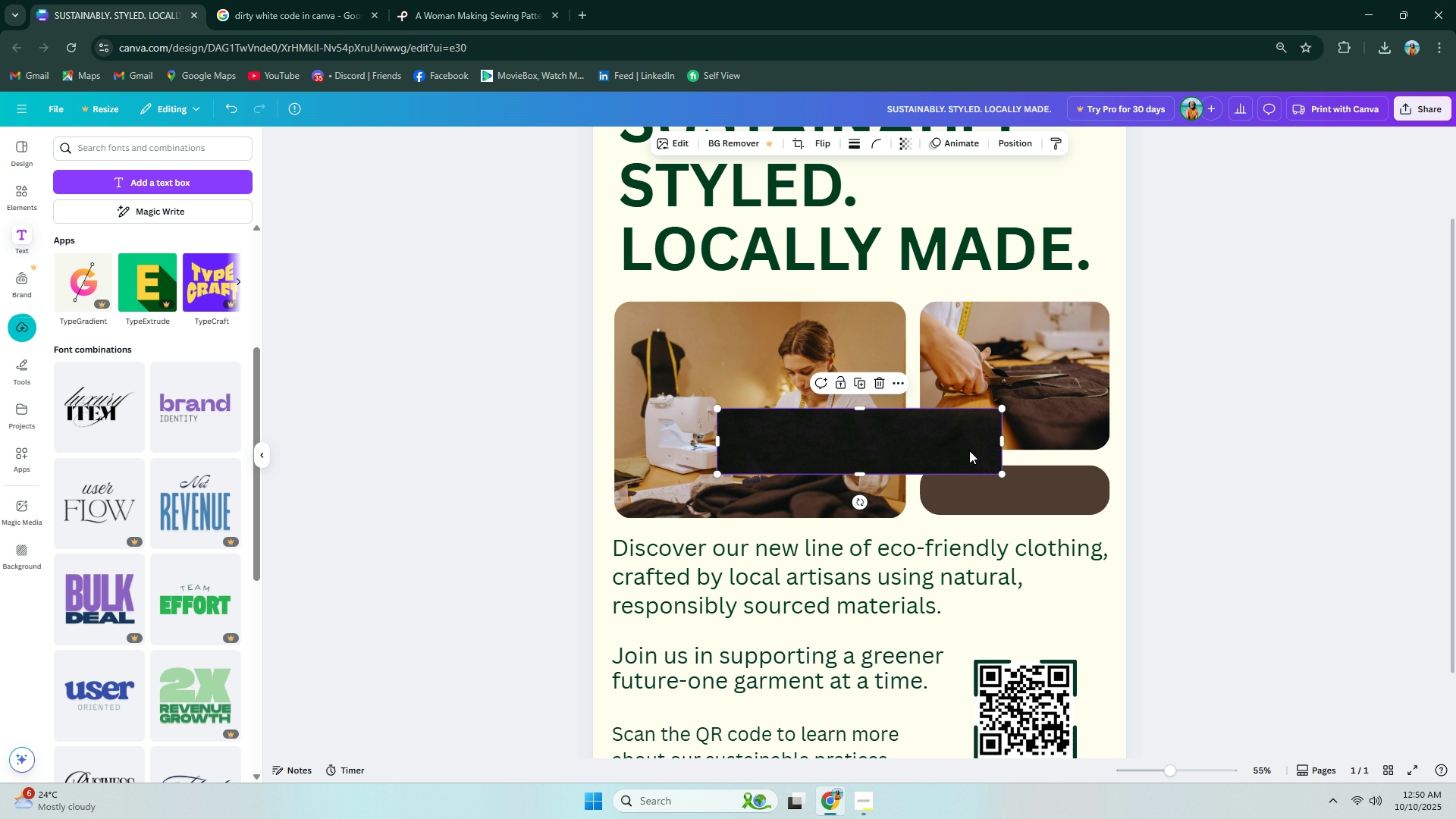 
key(Delete)
 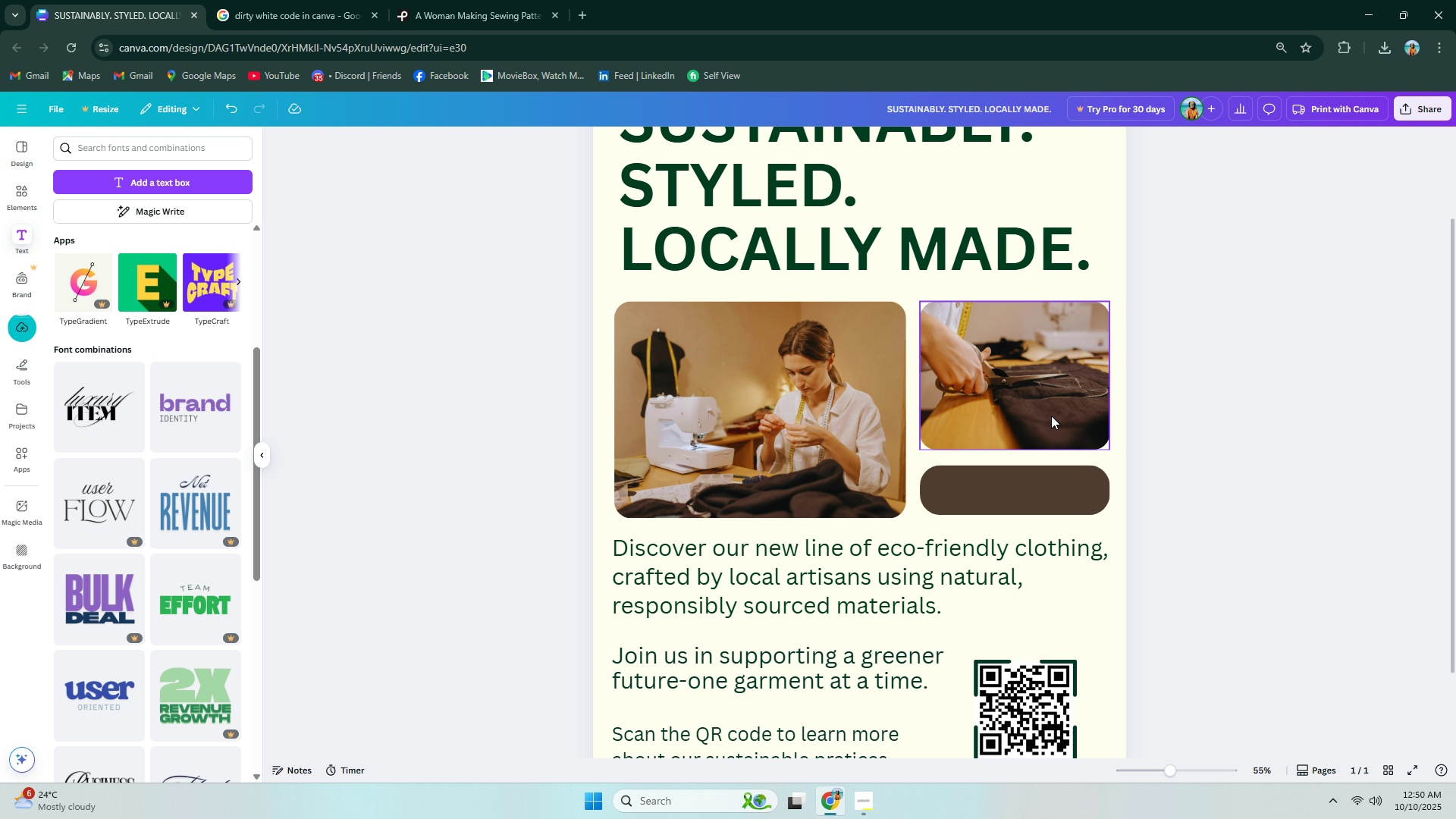 
left_click([1051, 416])
 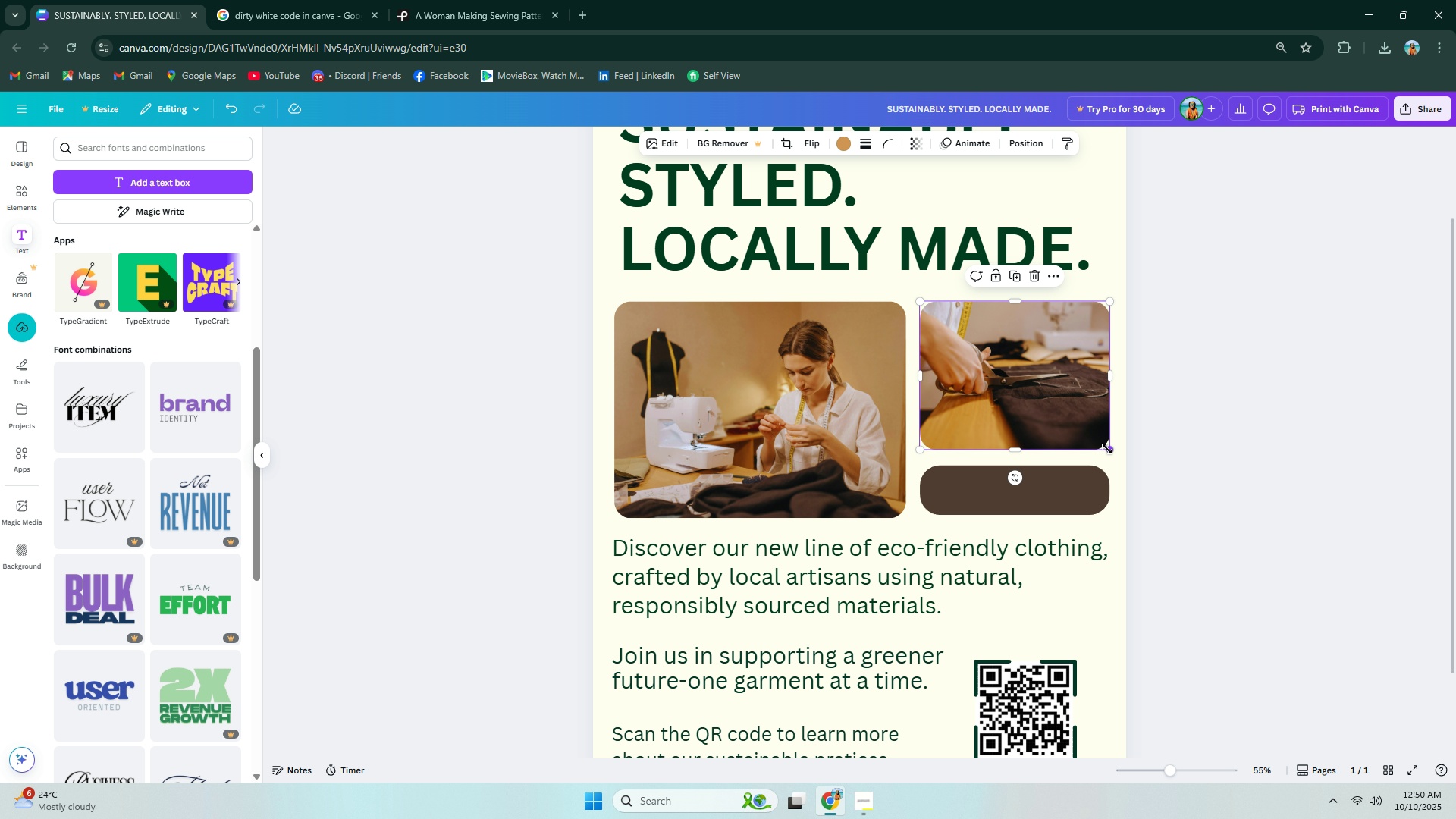 
key(Alt+AltLeft)
 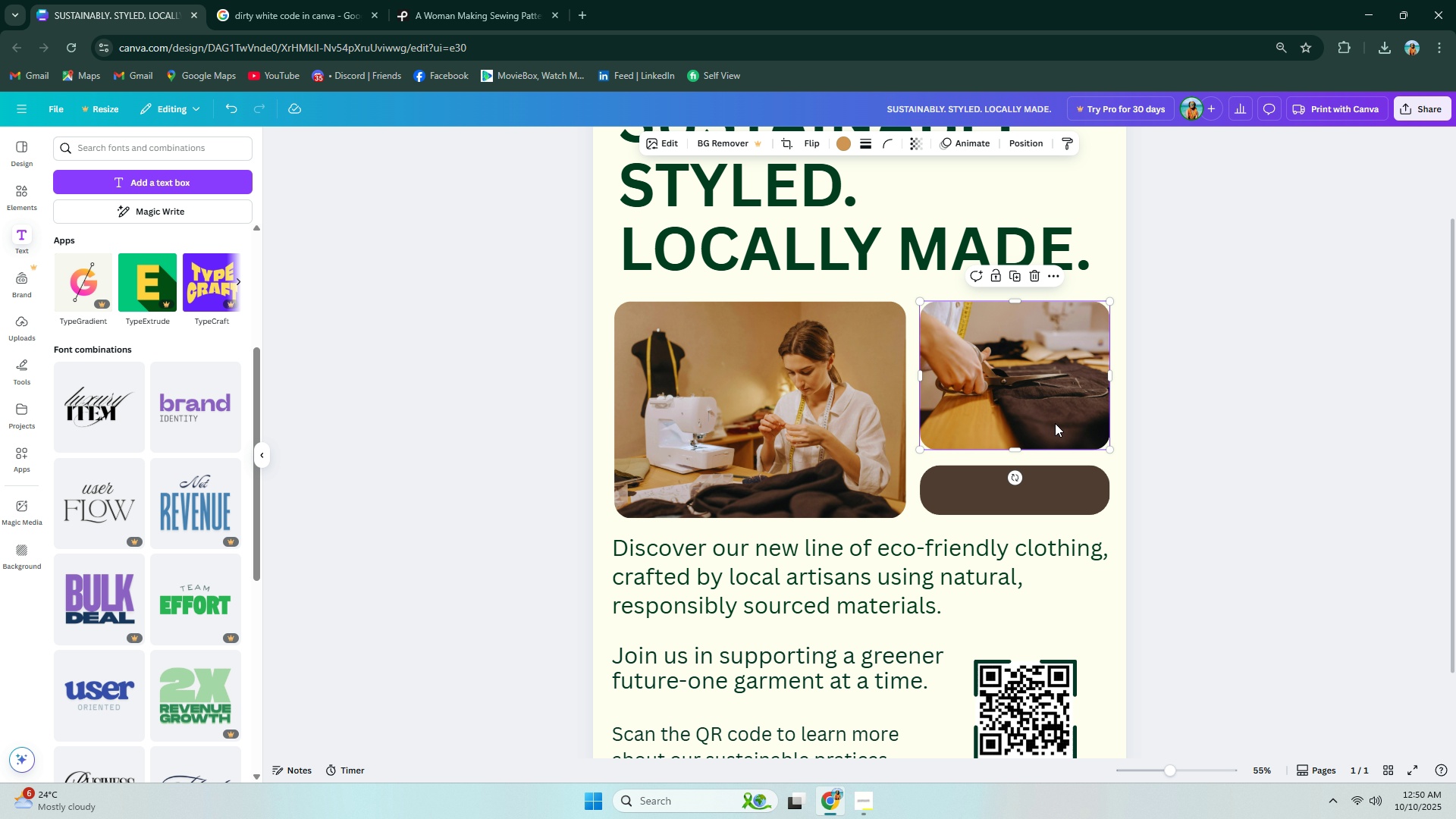 
hold_key(key=ControlLeft, duration=0.81)
scroll: coordinate [1054, 422], scroll_direction: up, amount: 6.0
 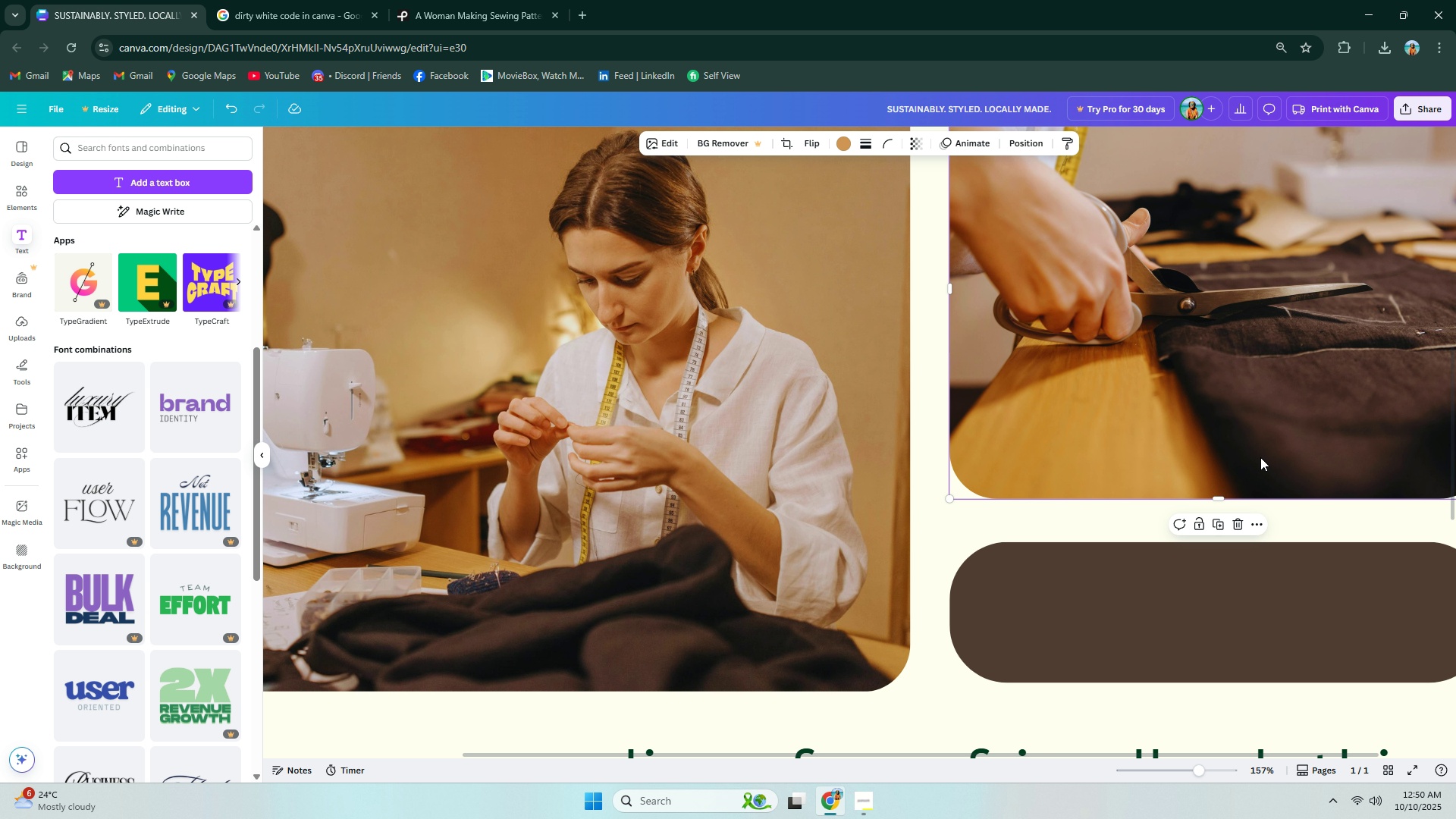 
hold_key(key=ControlLeft, duration=0.47)
scroll: coordinate [726, 517], scroll_direction: none, amount: 0.0
 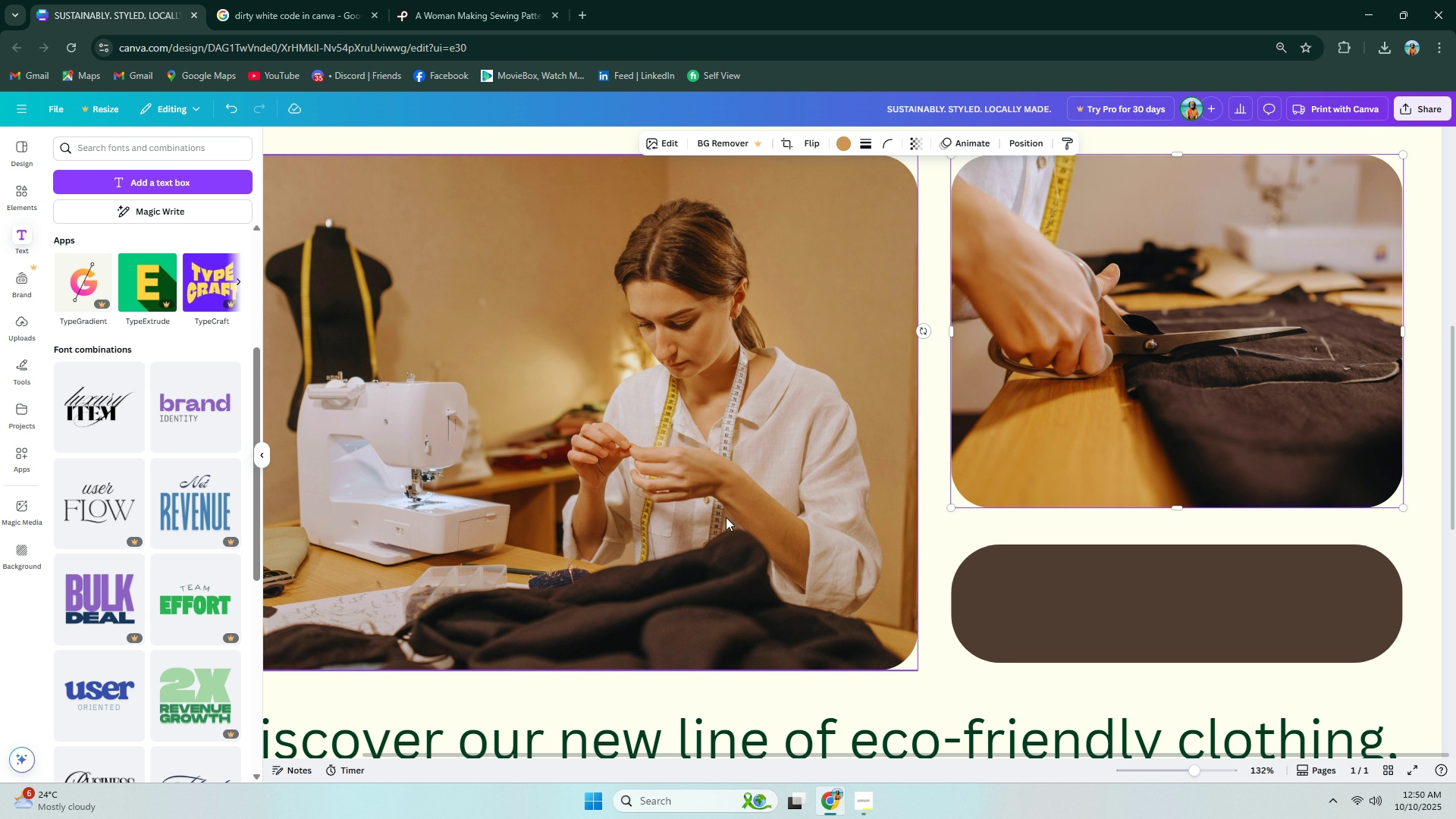 
key(Control+ControlLeft)
 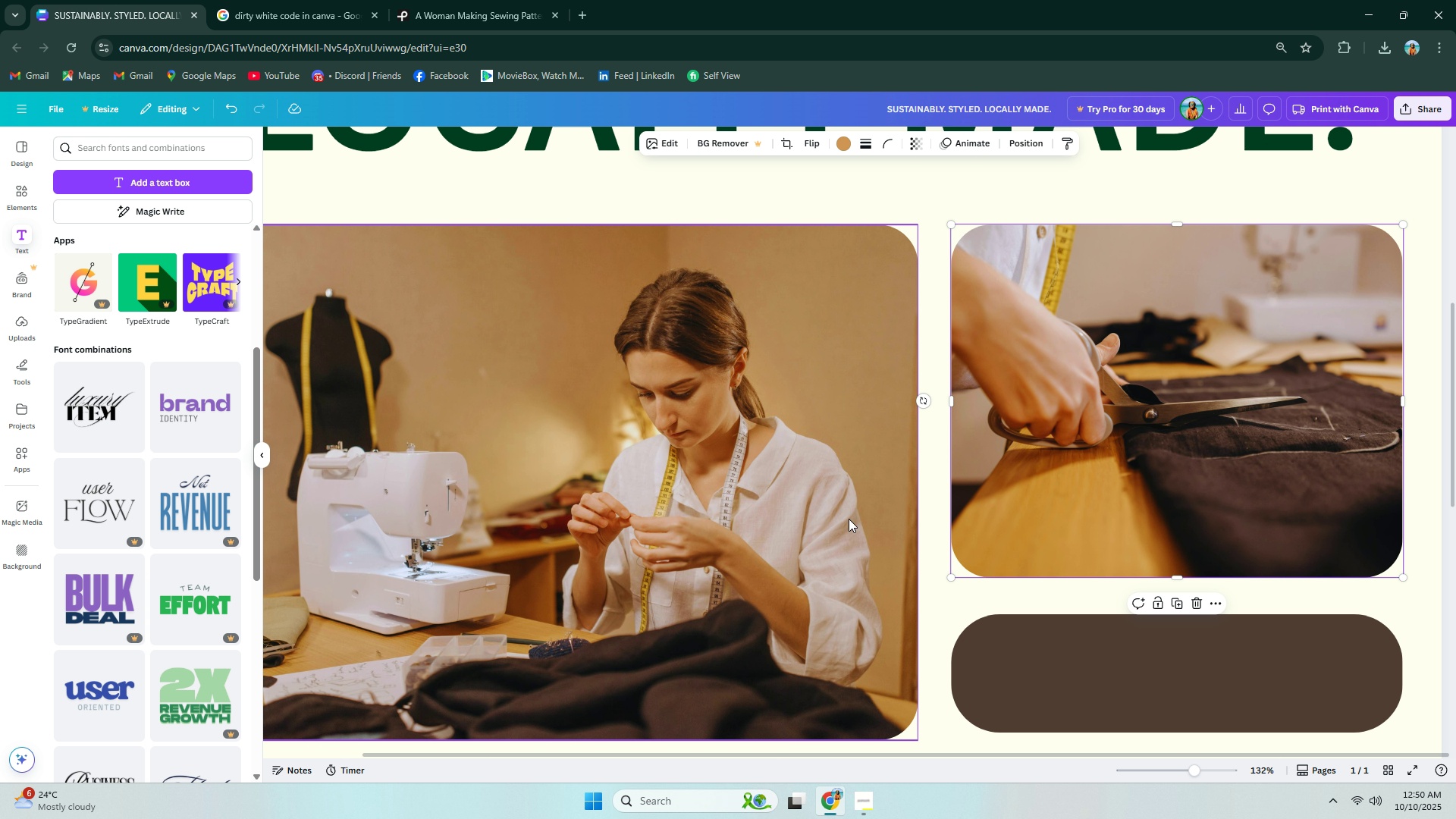 
scroll: coordinate [795, 518], scroll_direction: down, amount: 2.0
 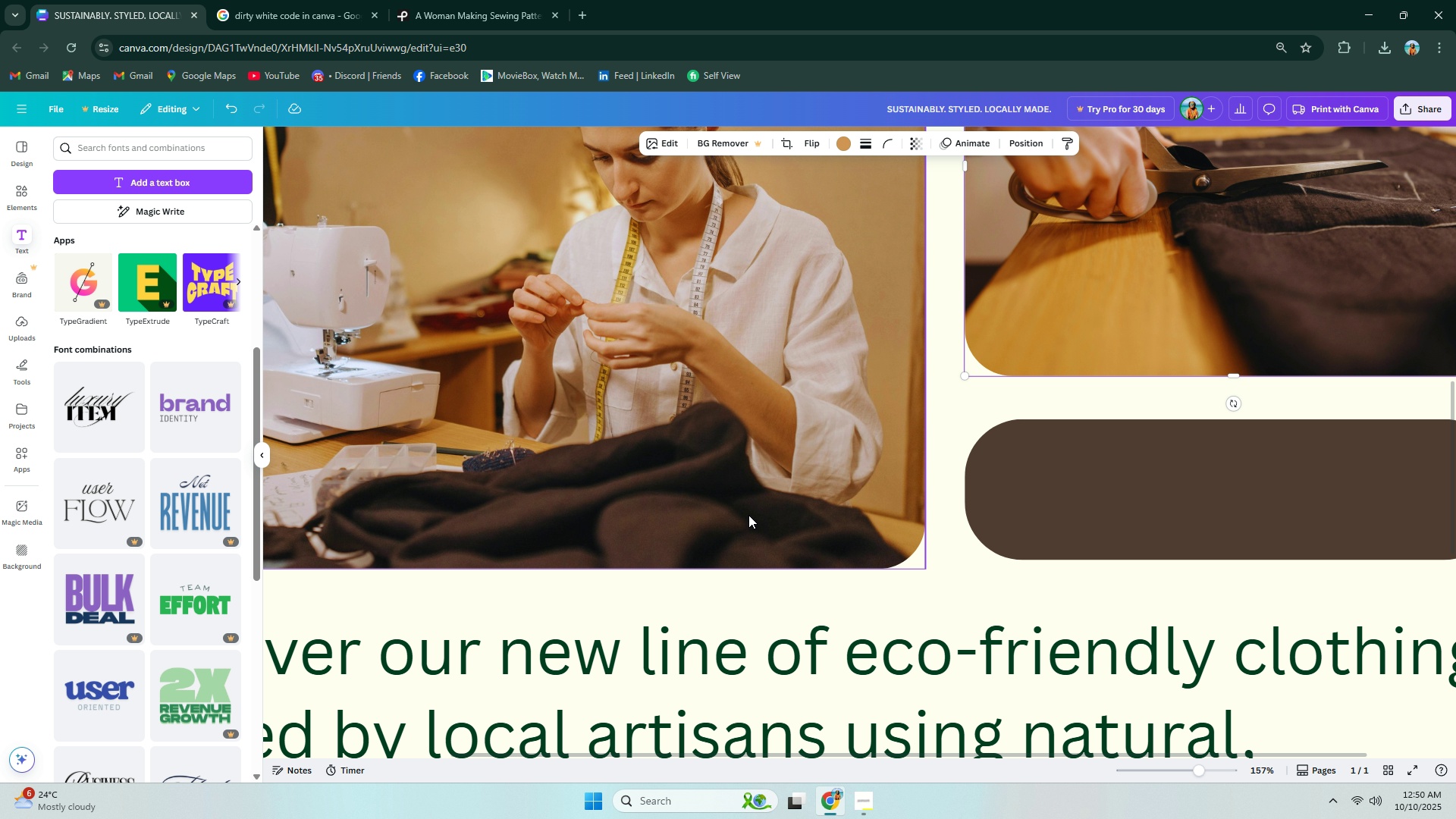 
hold_key(key=ControlLeft, duration=0.31)
 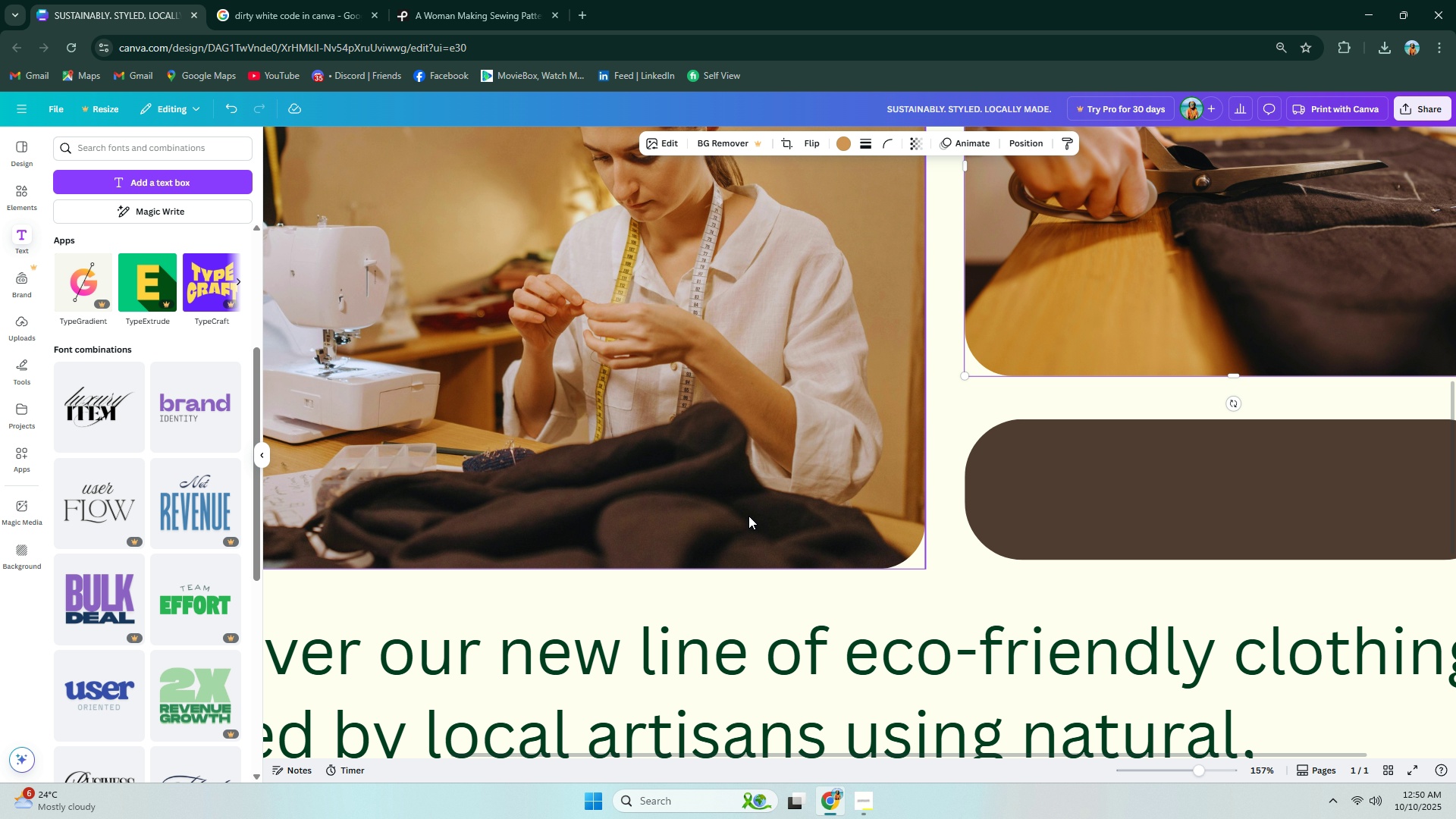 
hold_key(key=ControlLeft, duration=0.55)
scroll: coordinate [1158, 403], scroll_direction: up, amount: 2.0
 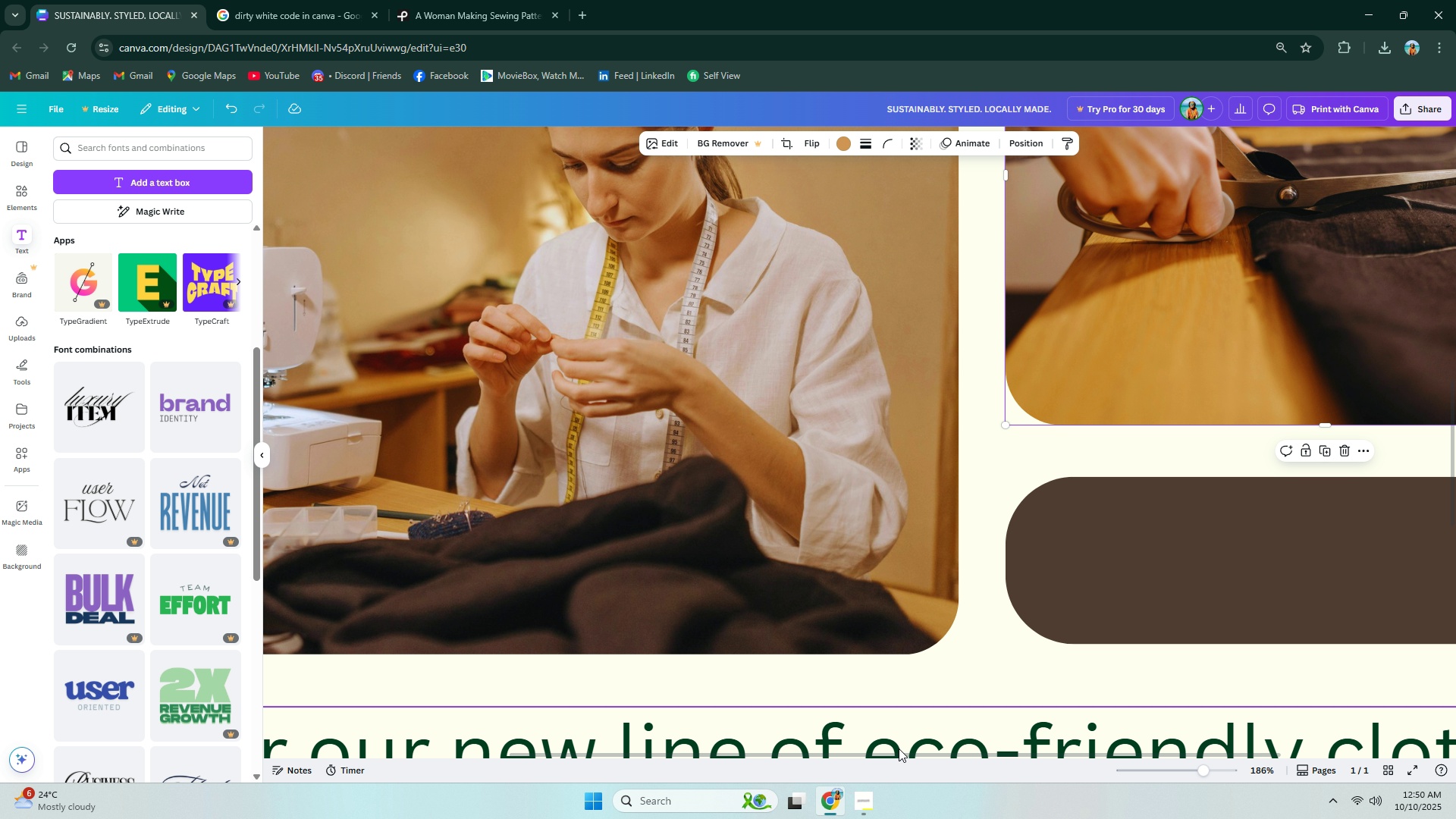 
left_click_drag(start_coordinate=[899, 754], to_coordinate=[1233, 750])